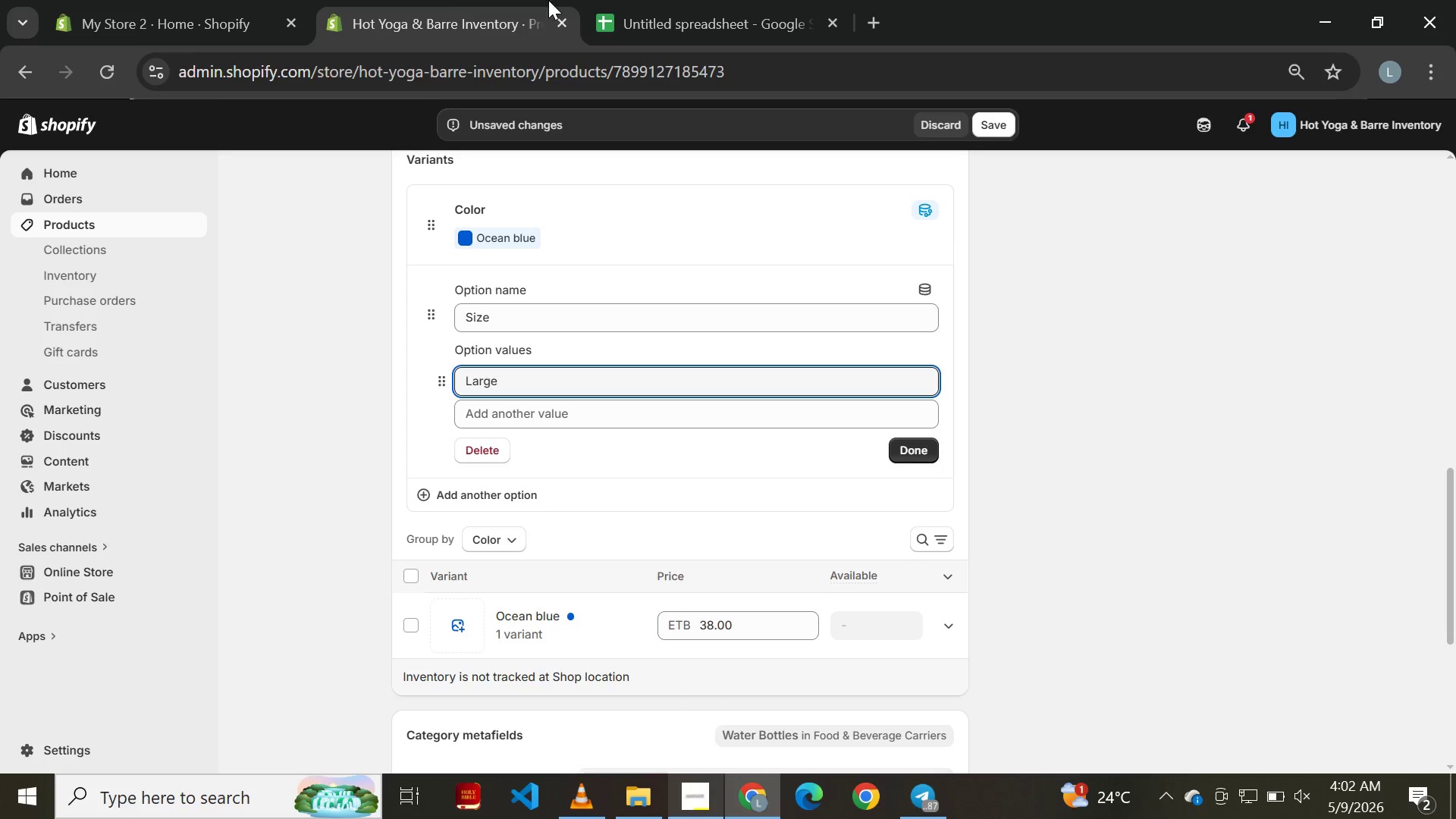 
left_click([904, 445])
 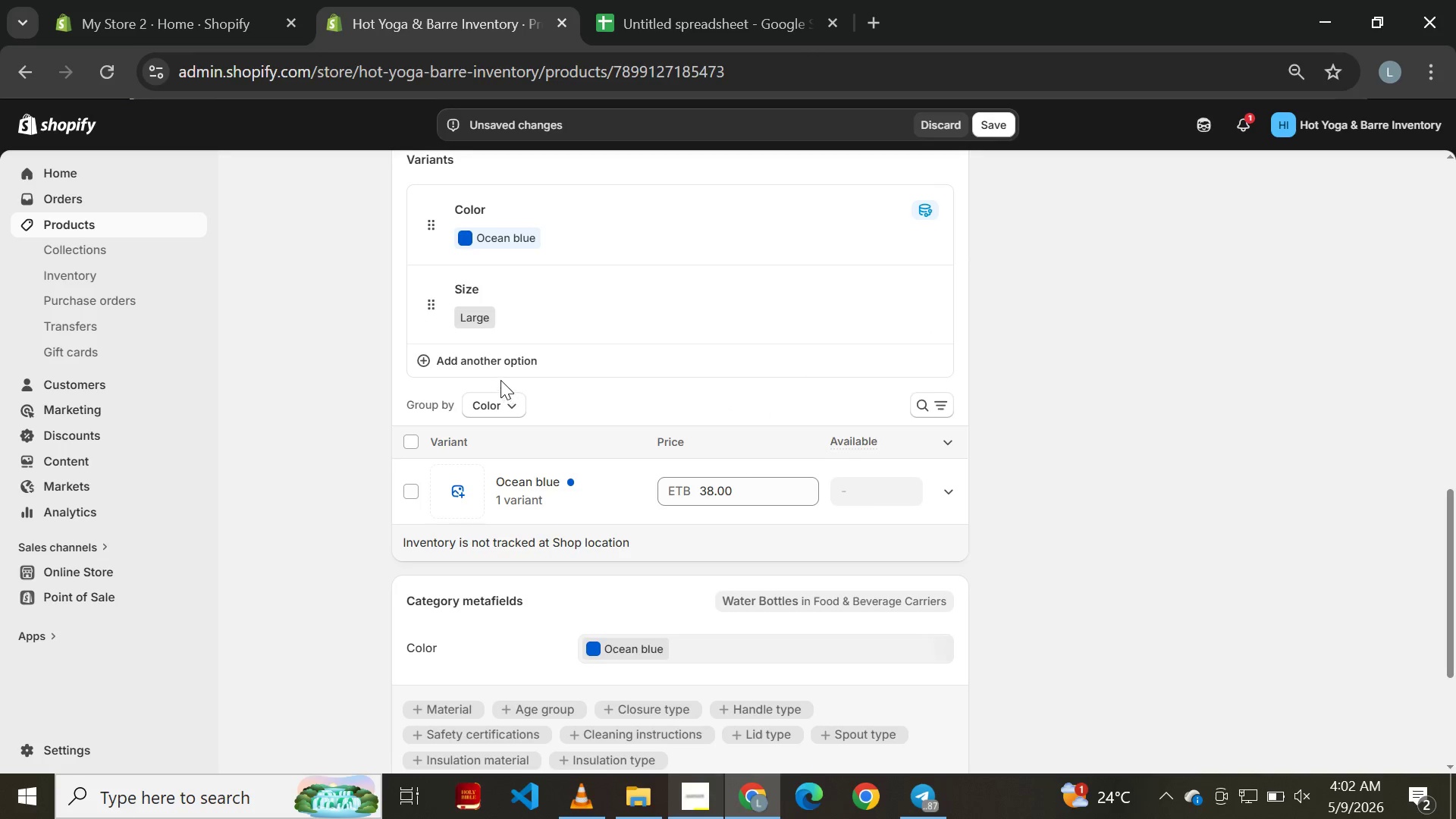 
left_click([482, 361])
 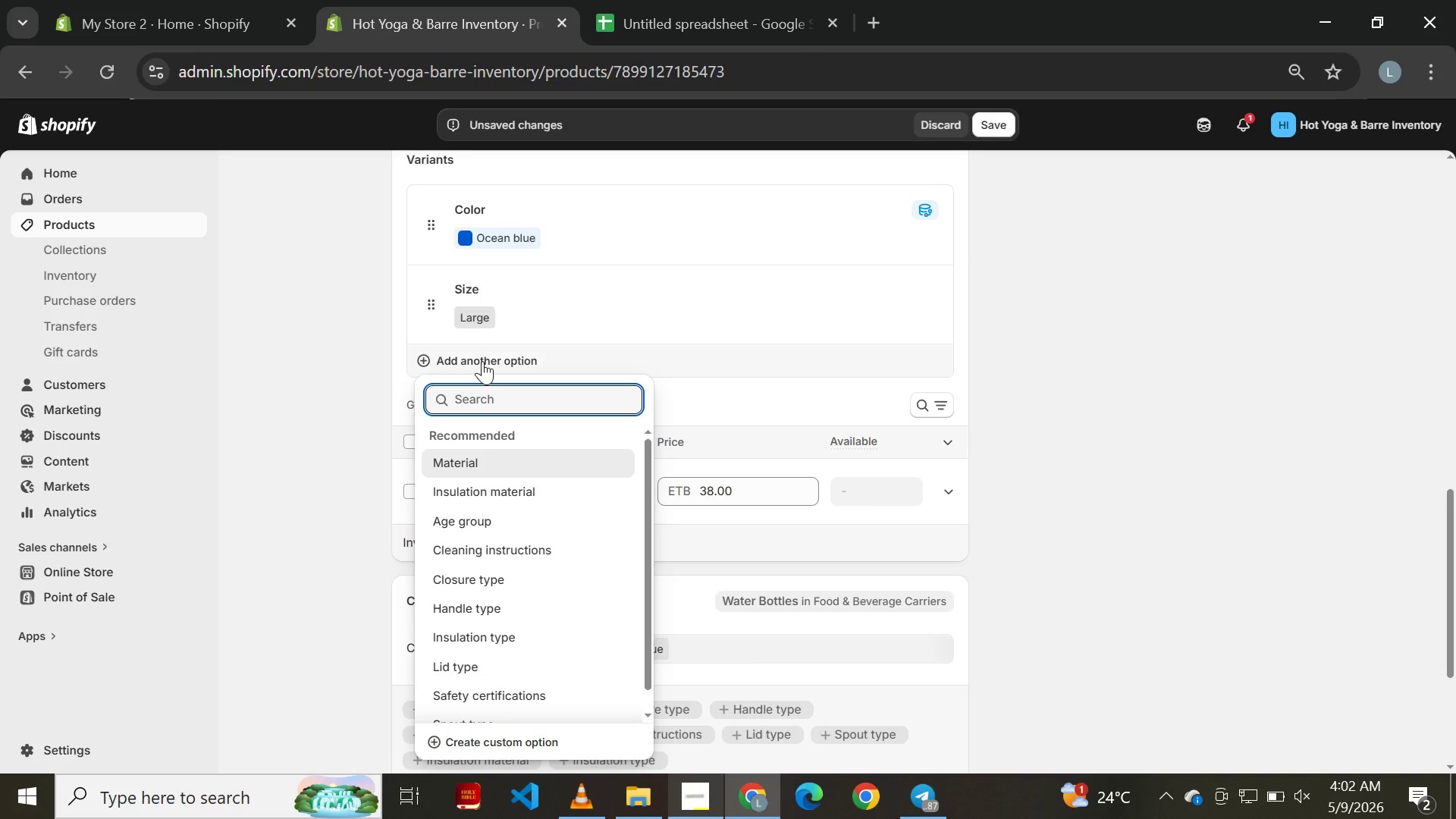 
type(g)
key(Backspace)
type(g)
key(Backspace)
type(Grip Density)
 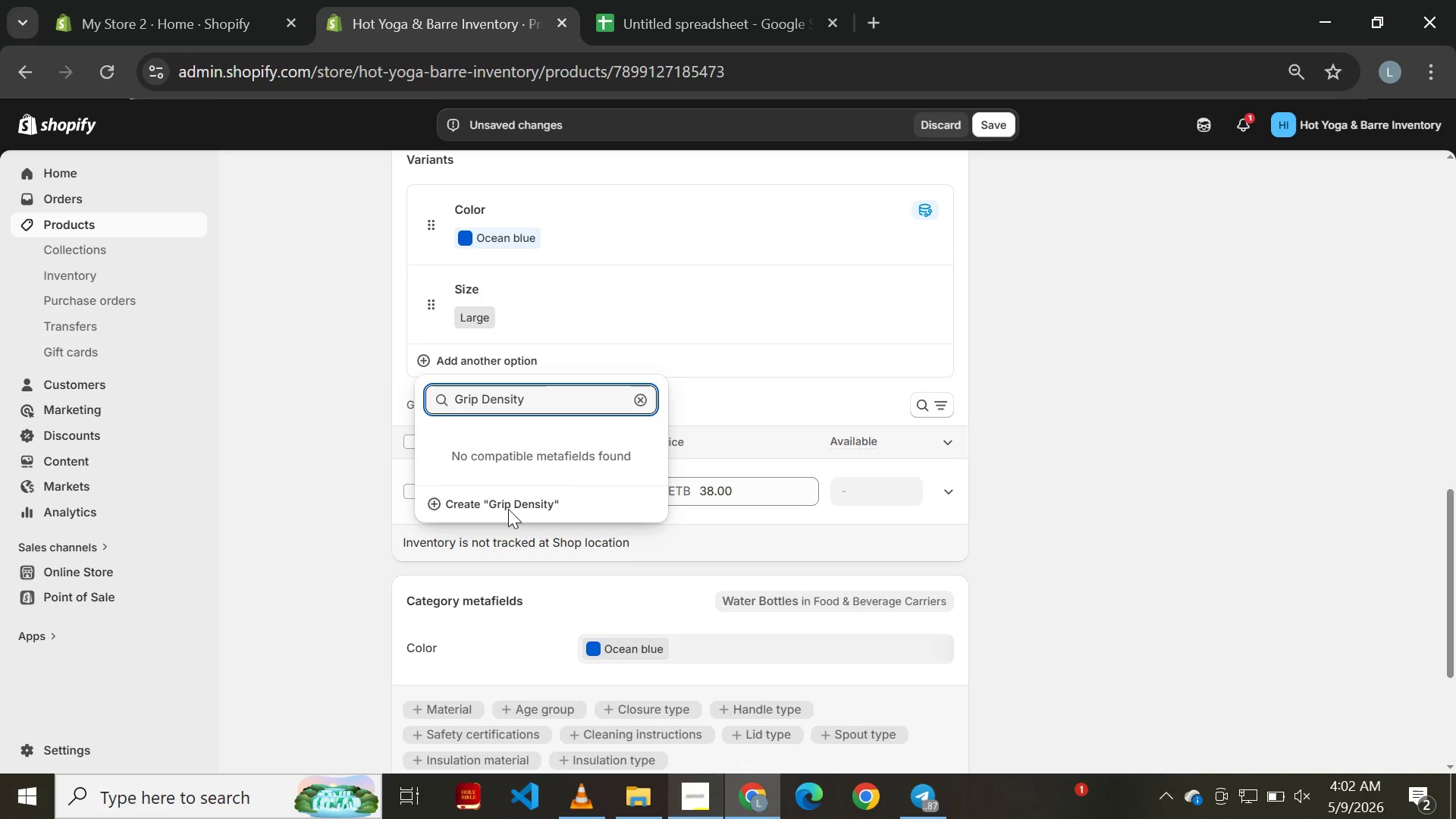 
left_click([508, 510])
 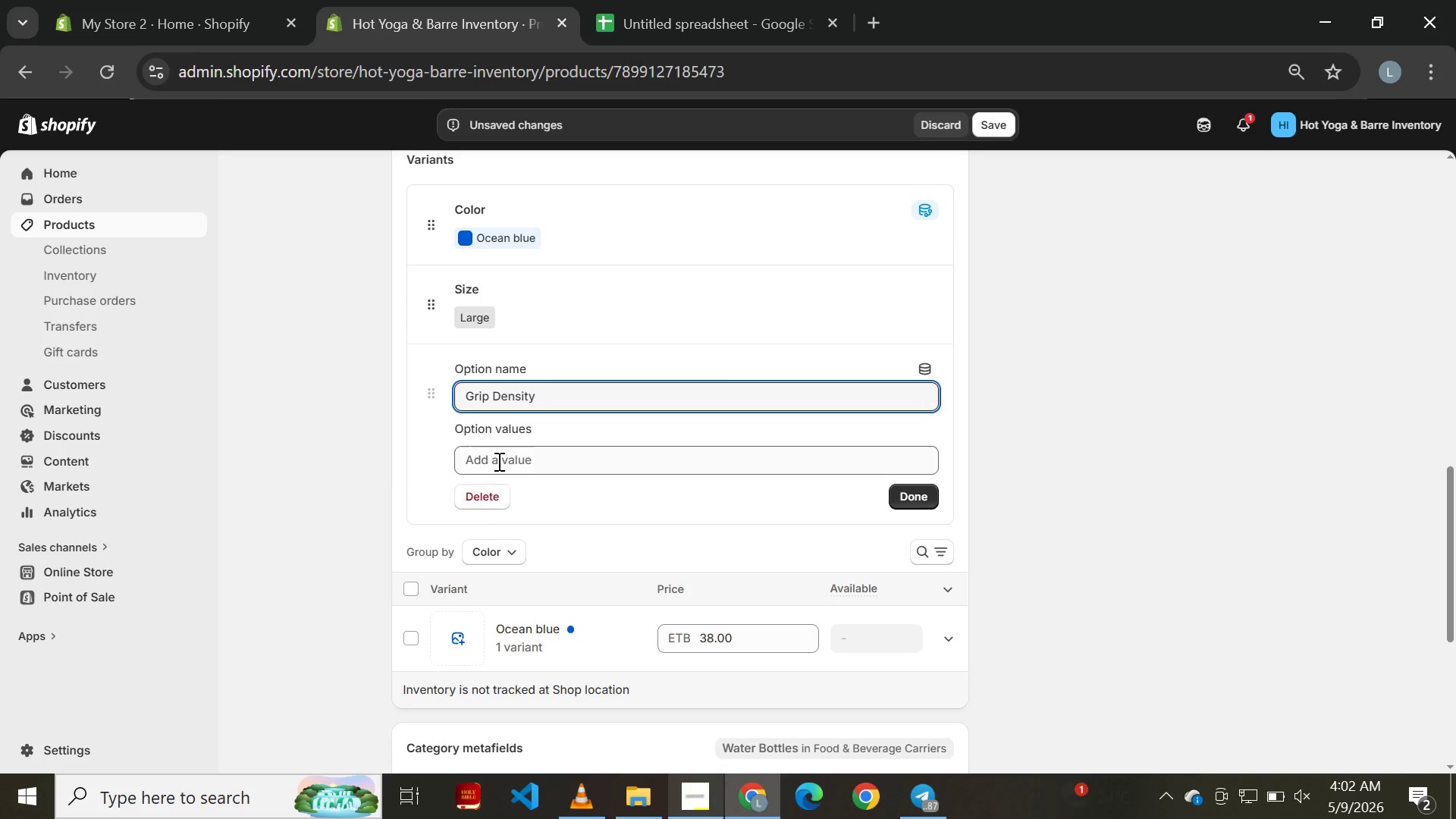 
left_click([497, 461])
 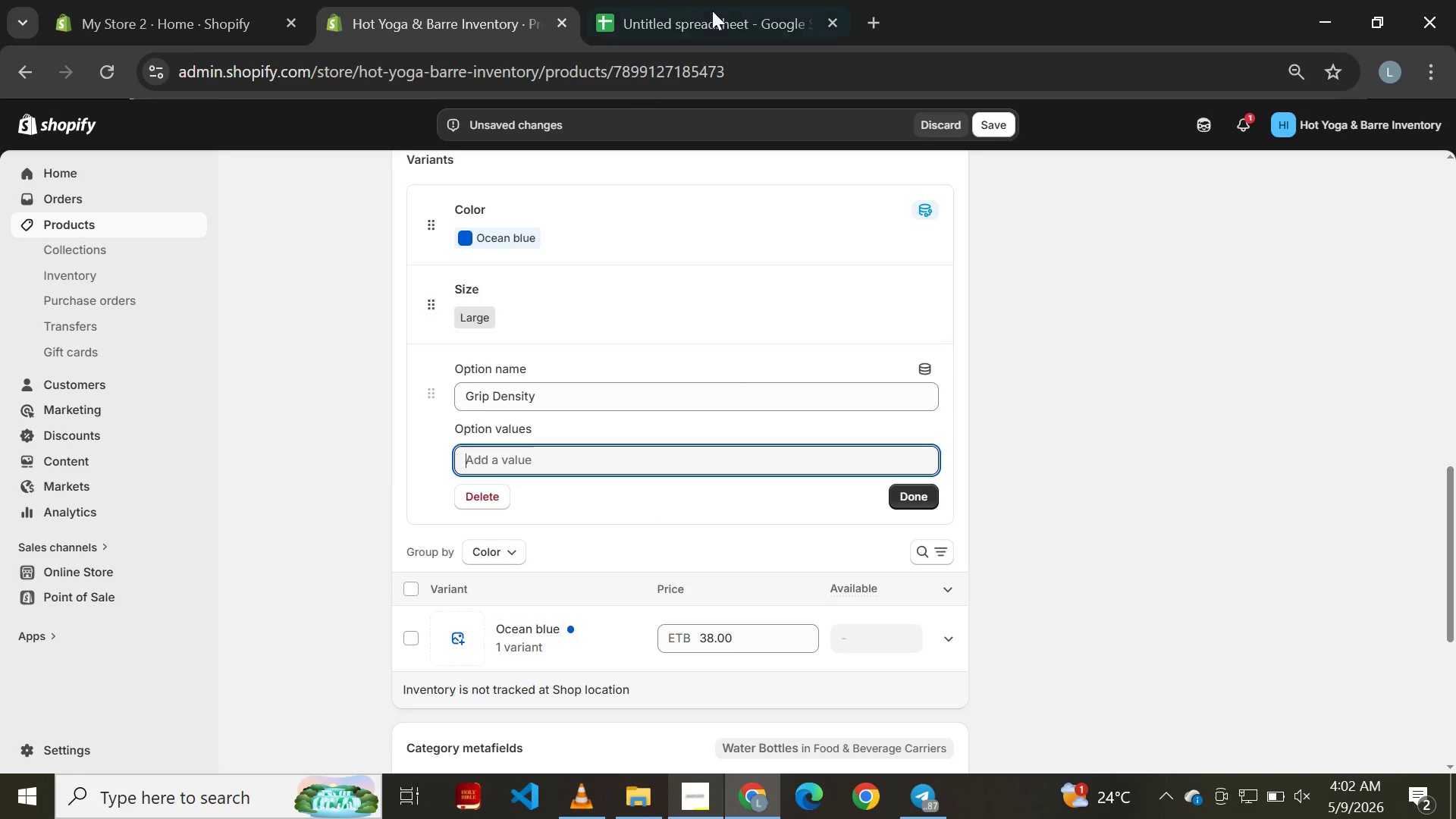 
left_click([714, 9])
 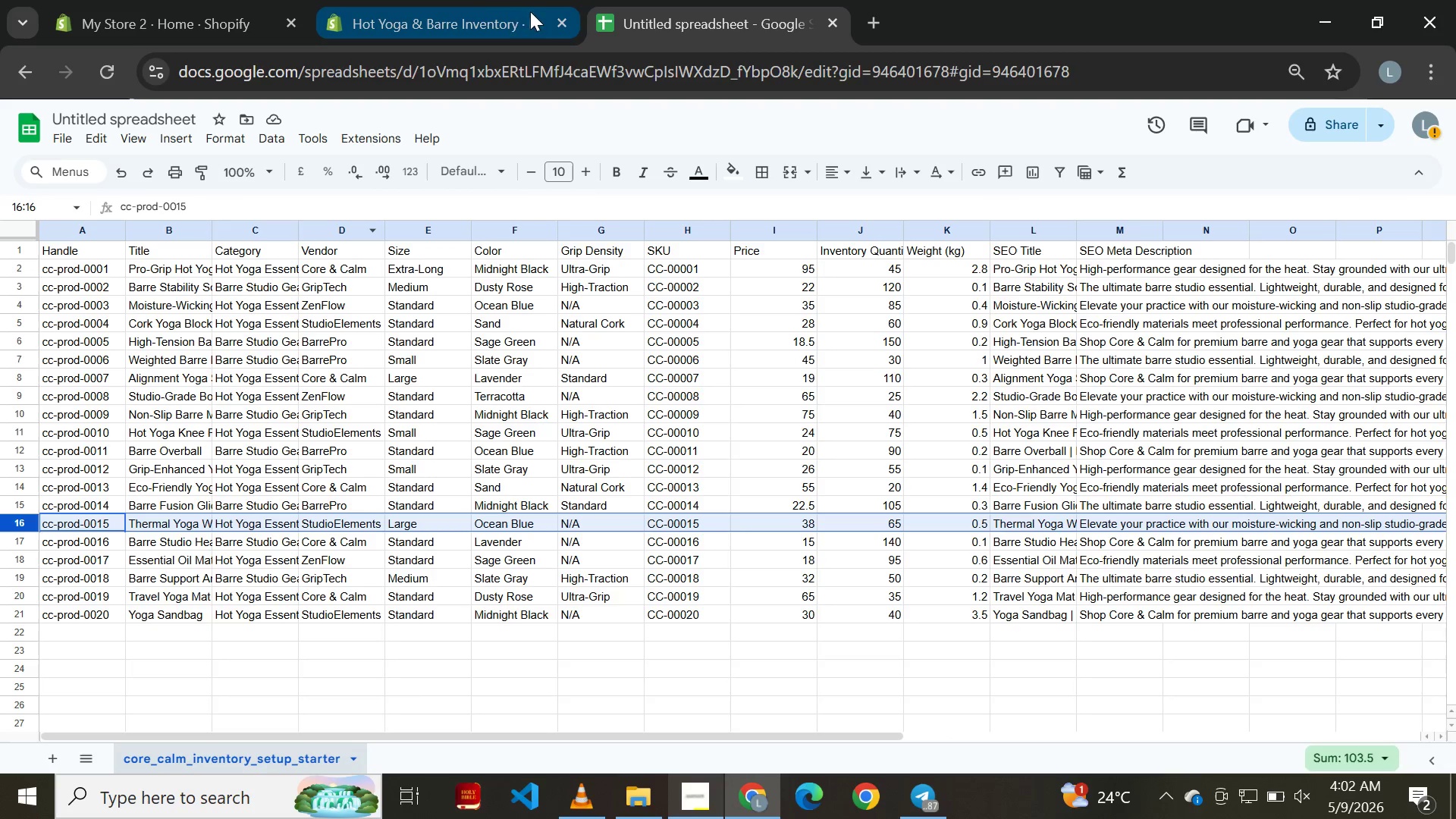 
left_click([475, 34])
 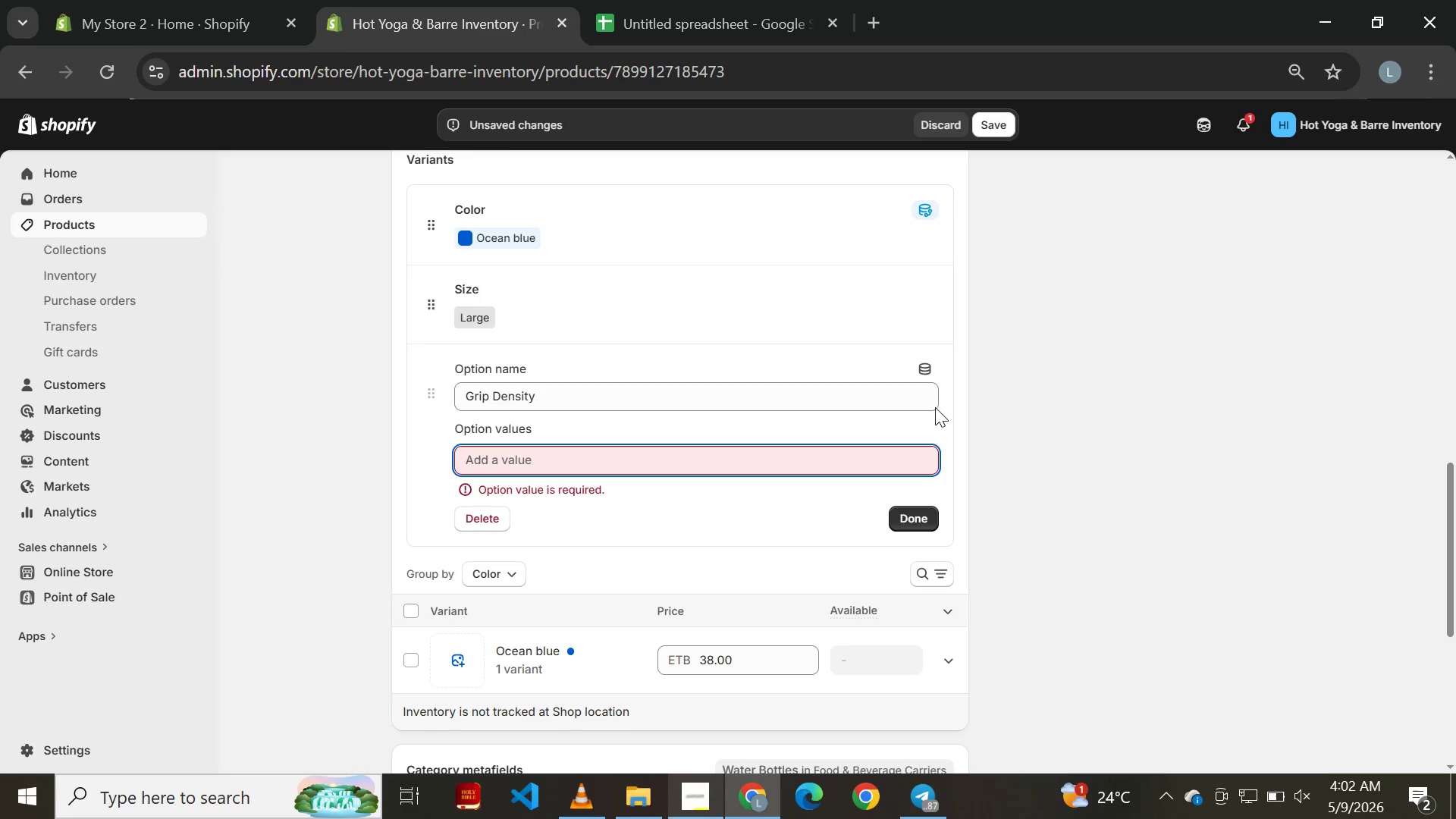 
left_click([839, 392])
 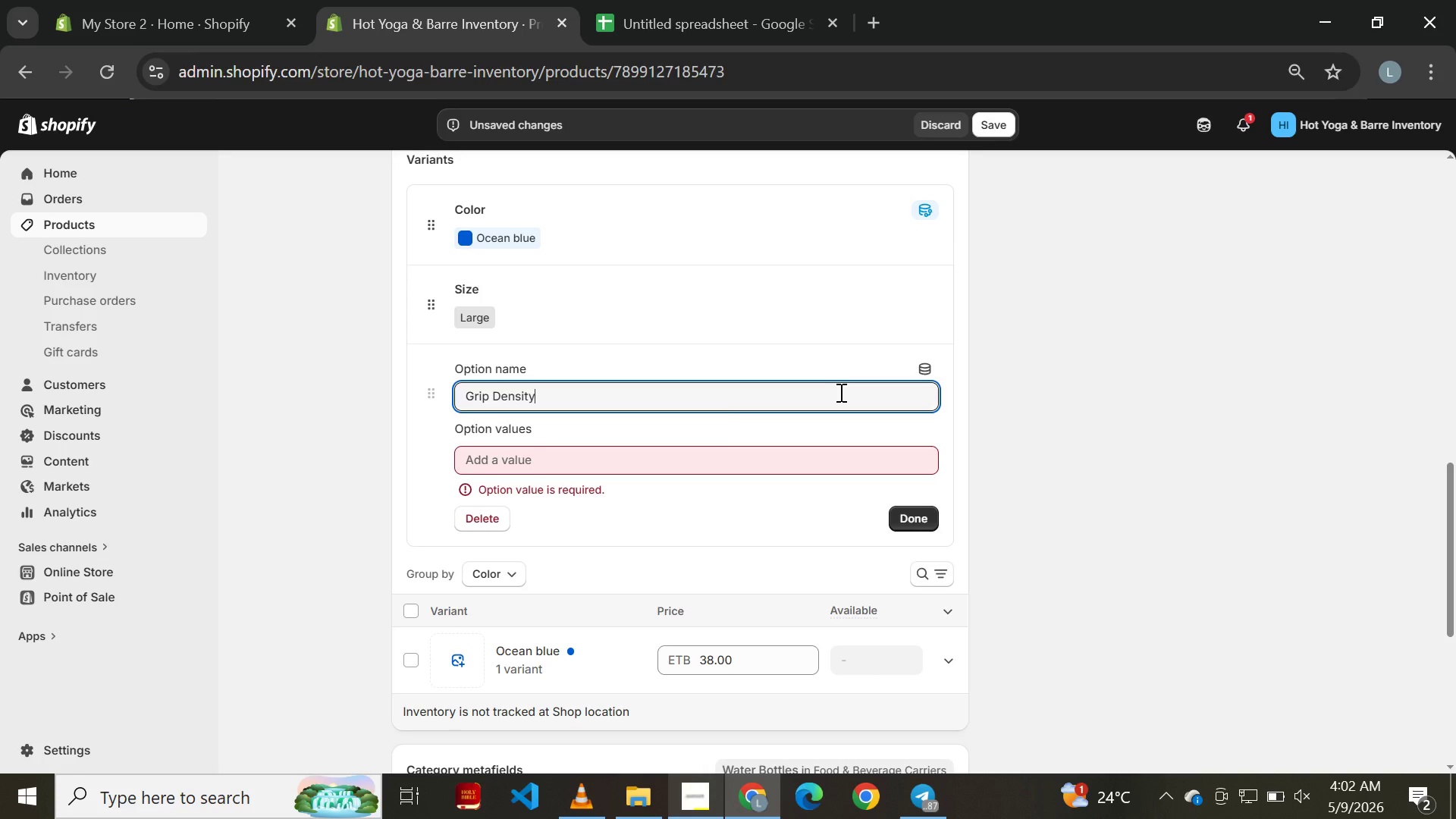 
key(Backspace)
 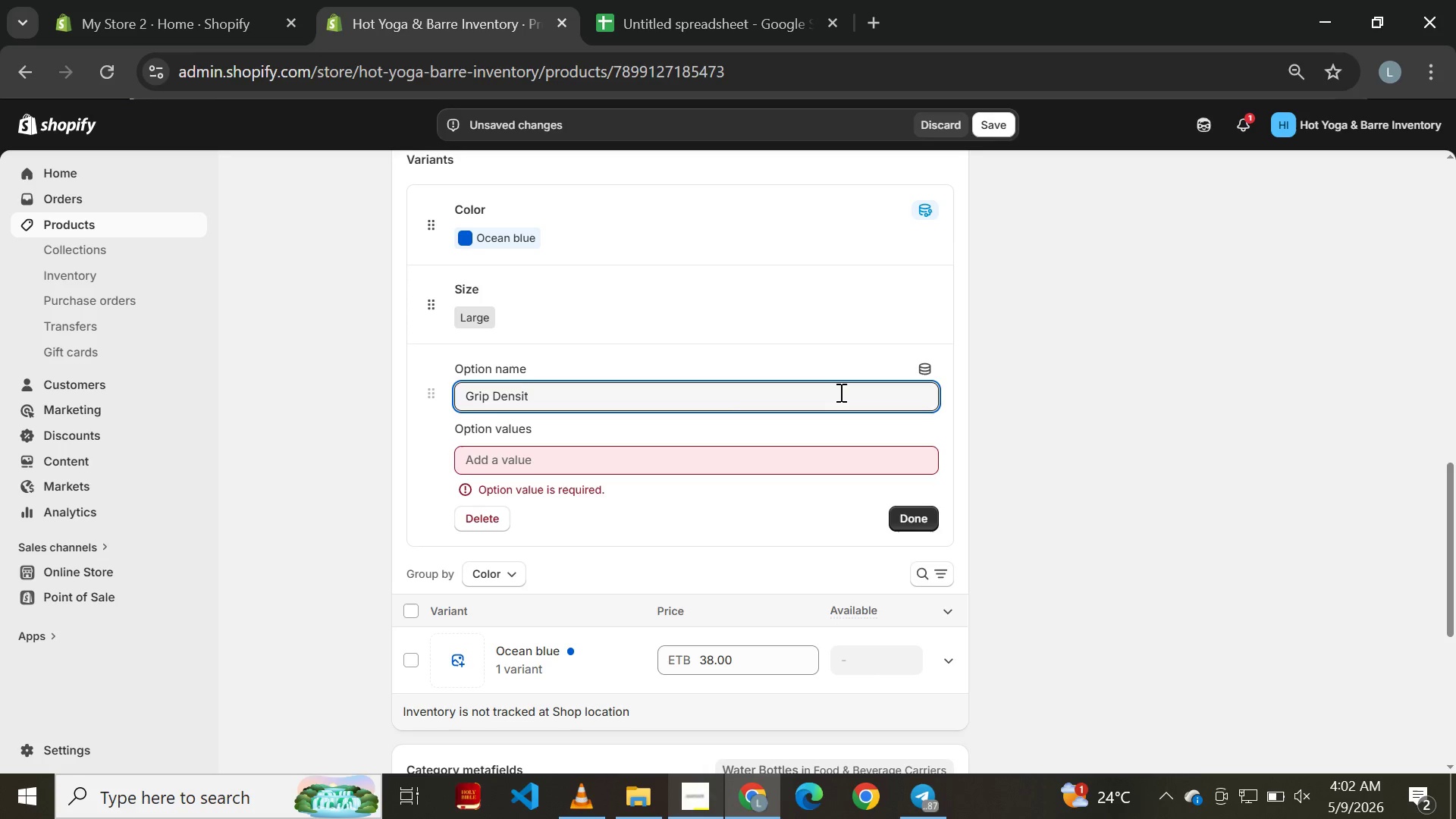 
key(Backspace)
 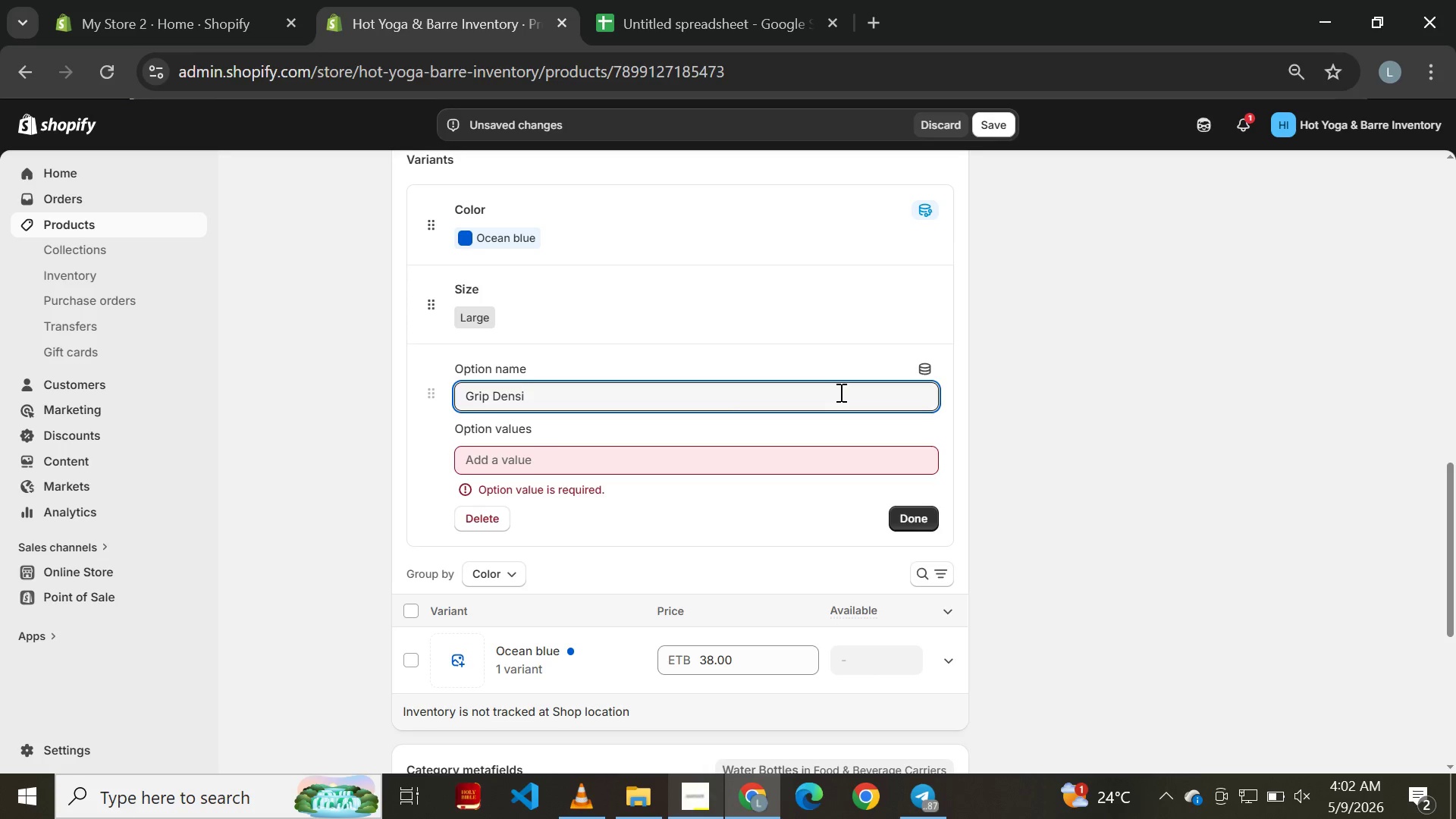 
key(Backspace)
 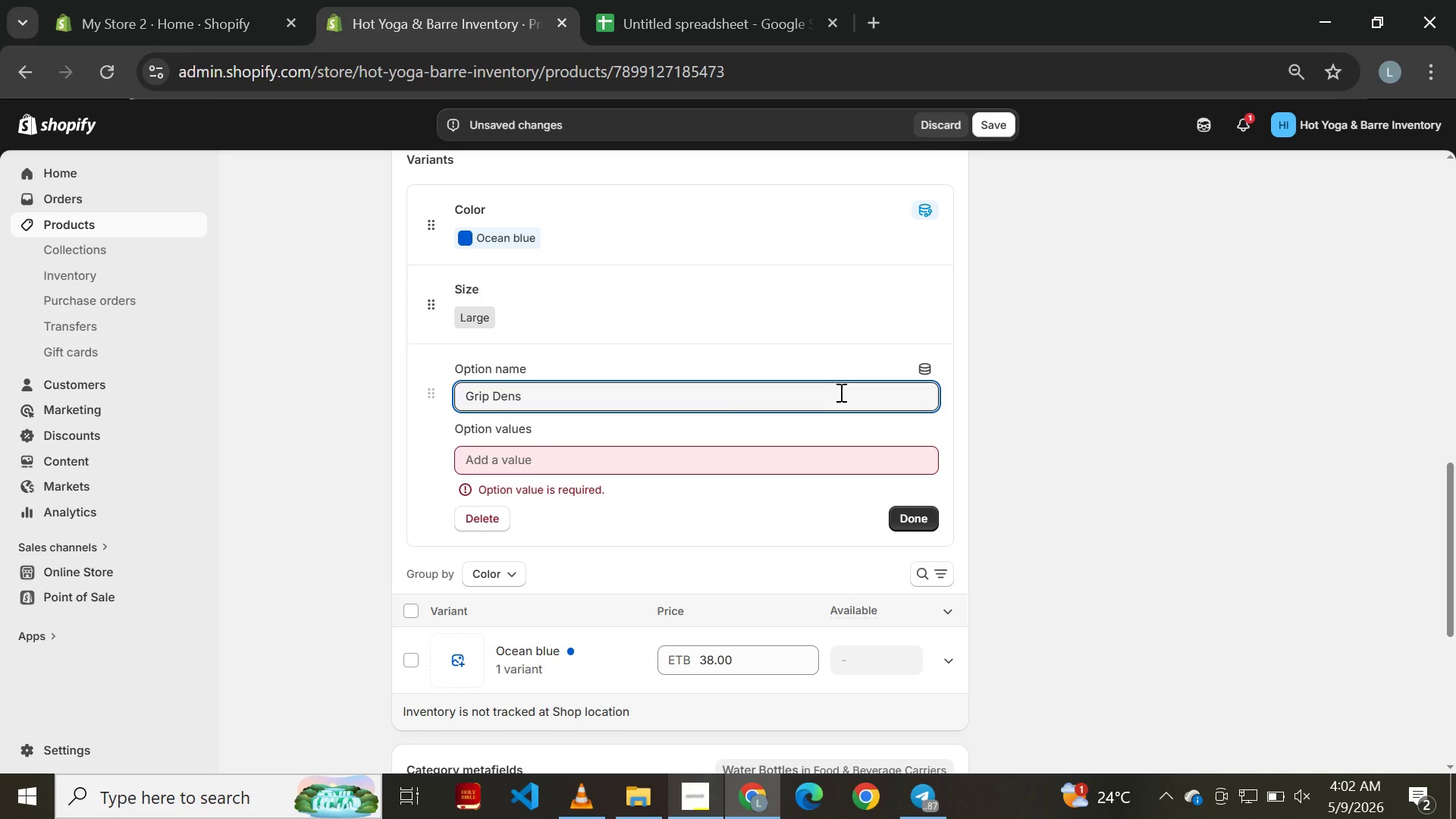 
key(Backspace)
 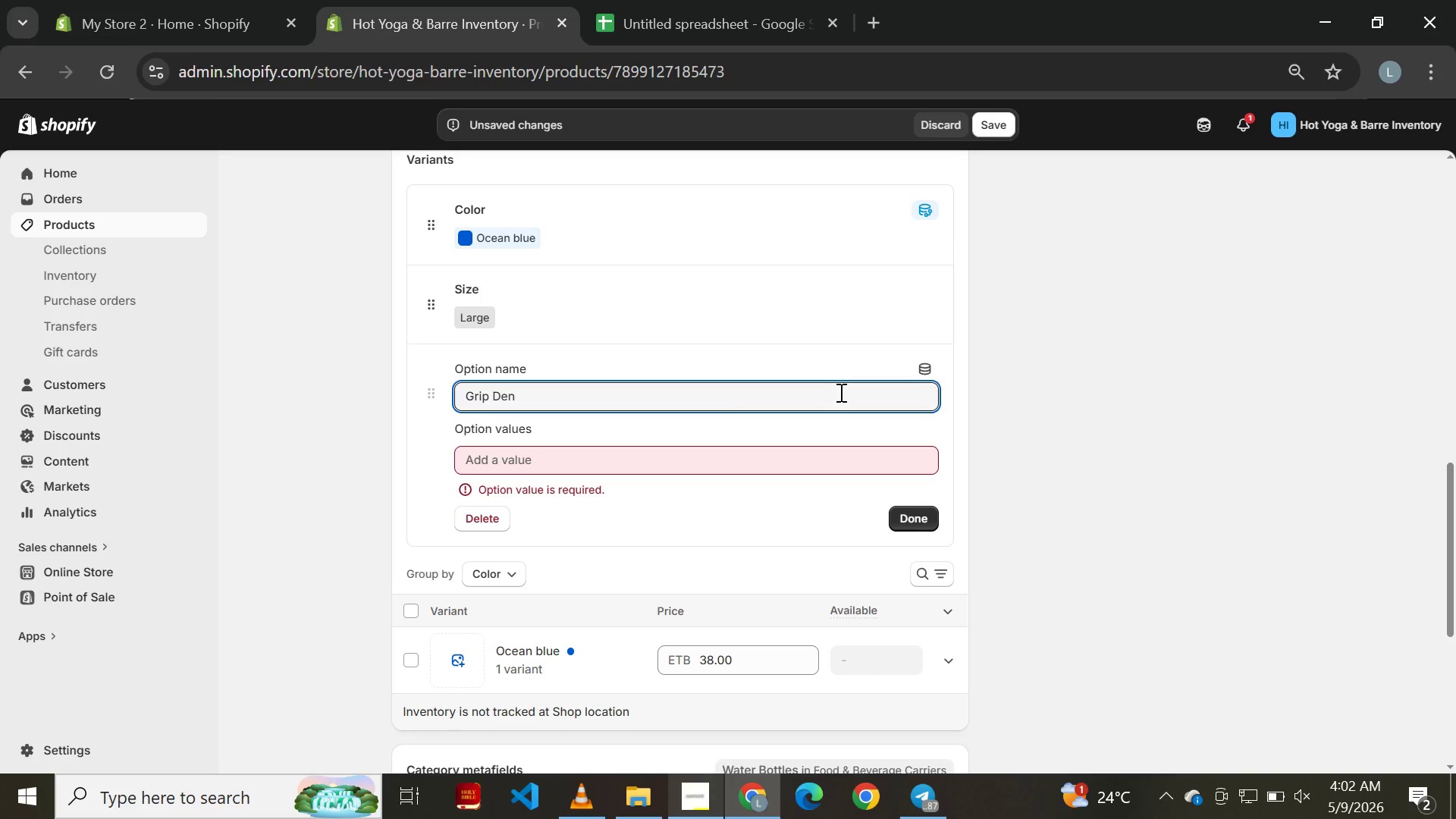 
key(Backspace)
 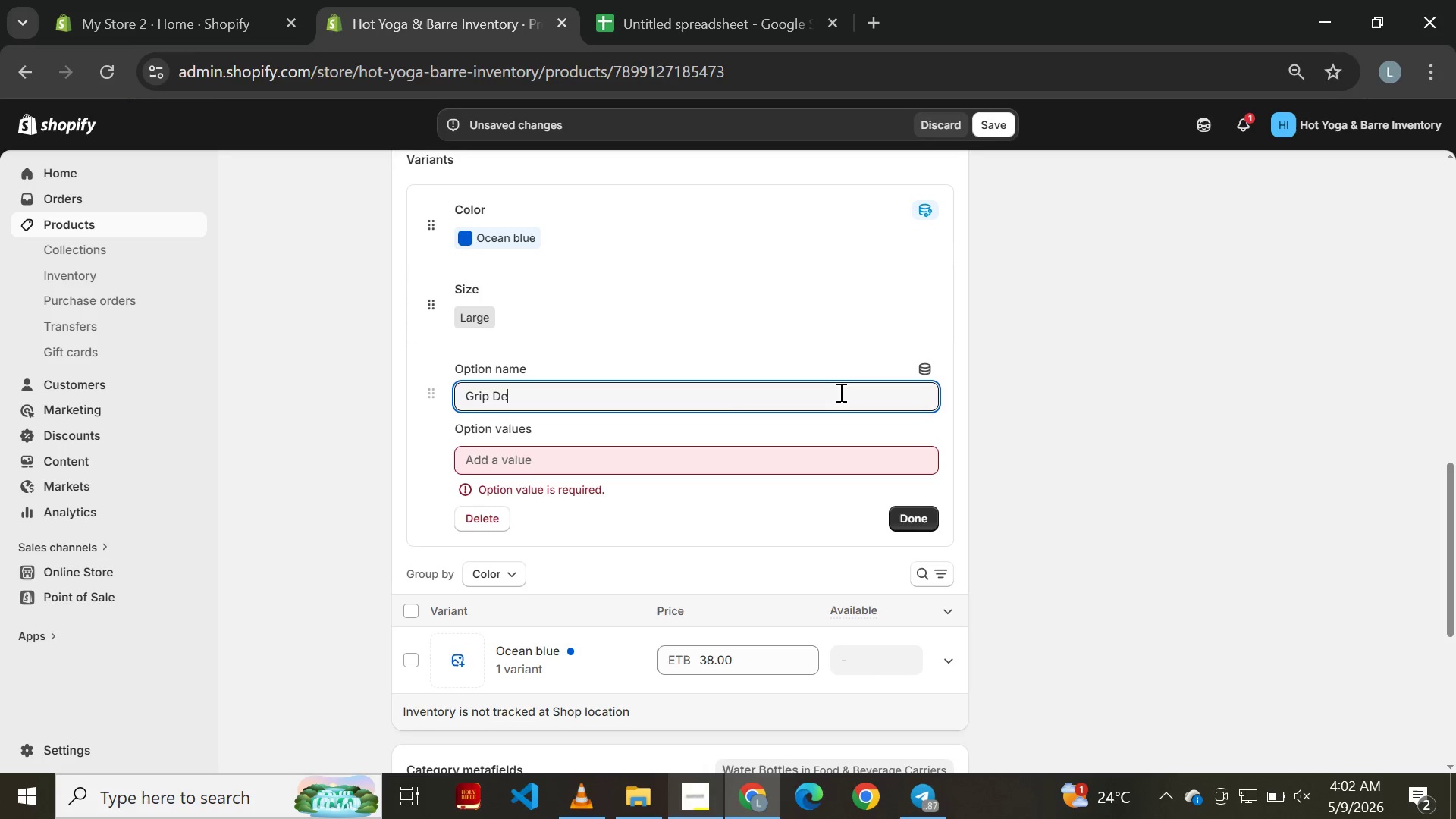 
hold_key(key=Backspace, duration=1.5)
 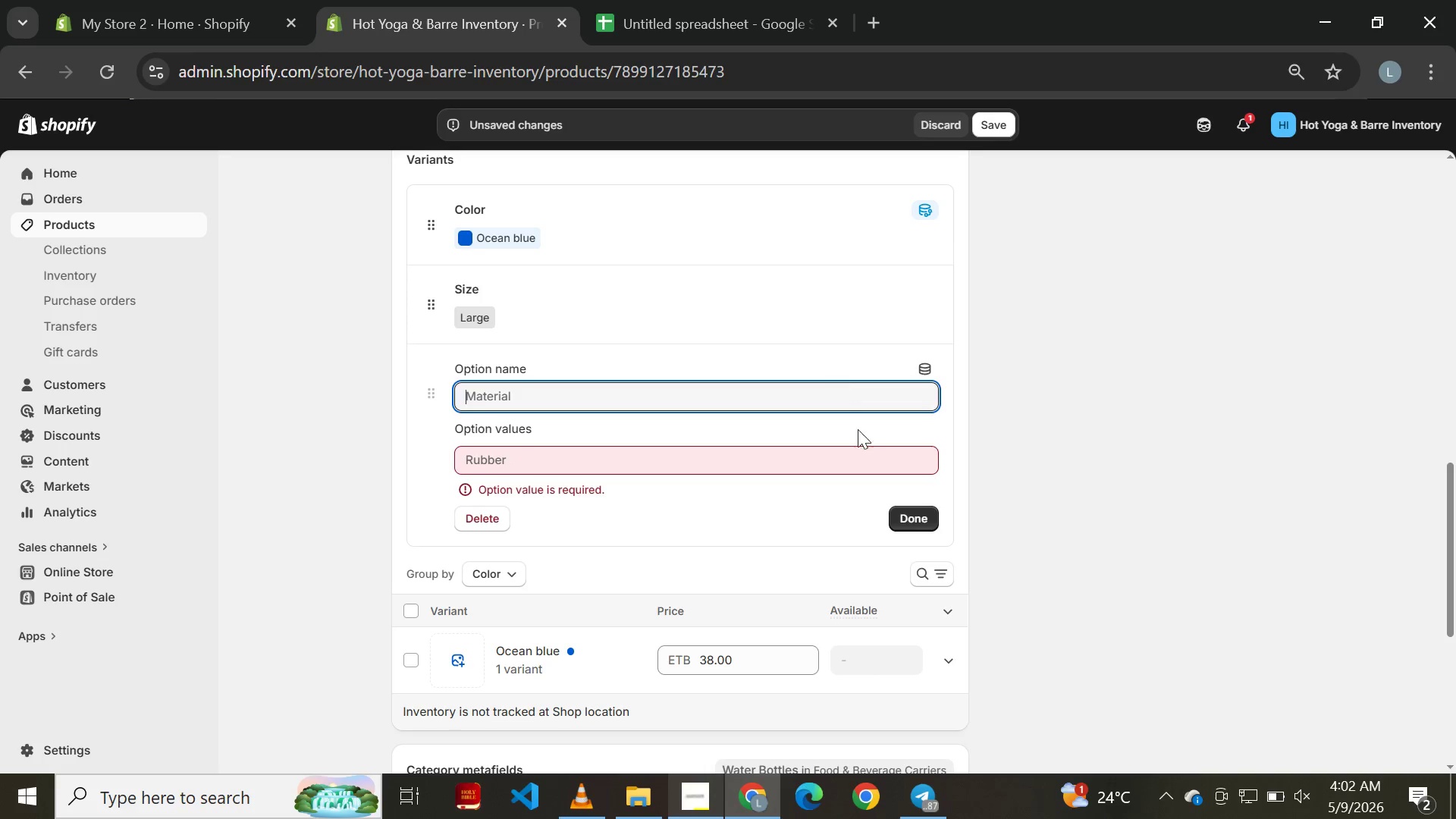 
key(Backspace)
 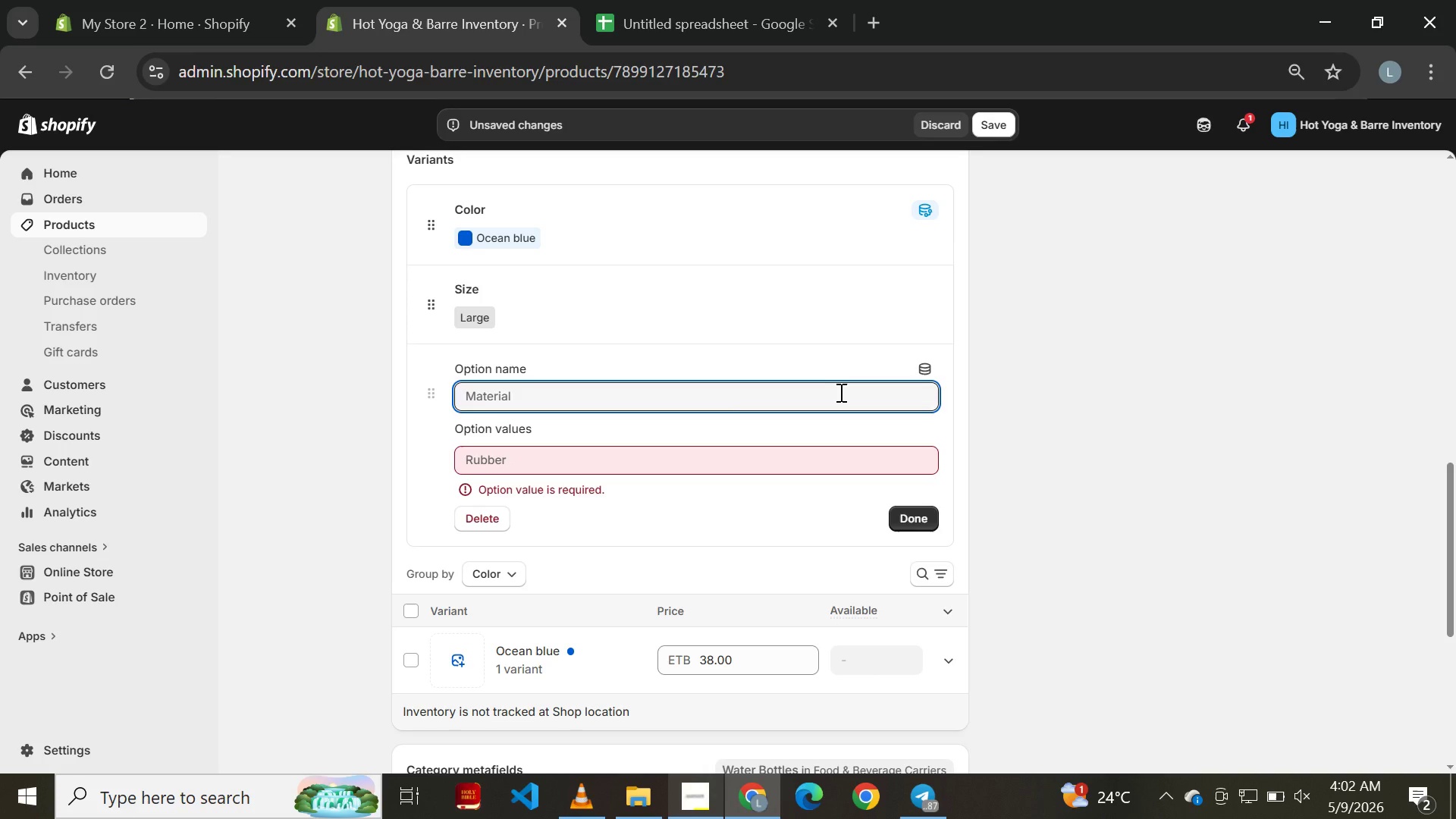 
key(Backspace)
 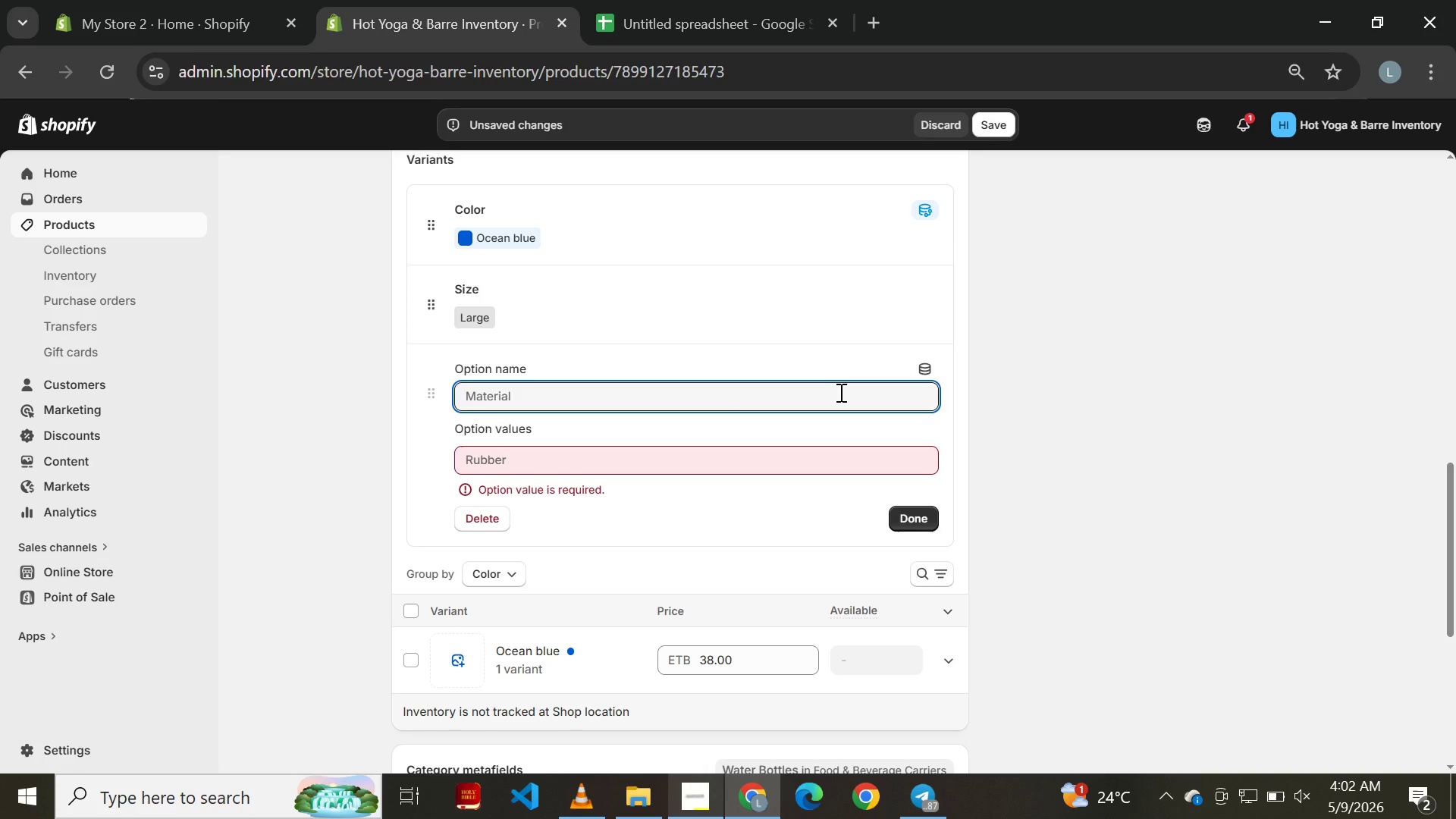 
key(Backspace)
 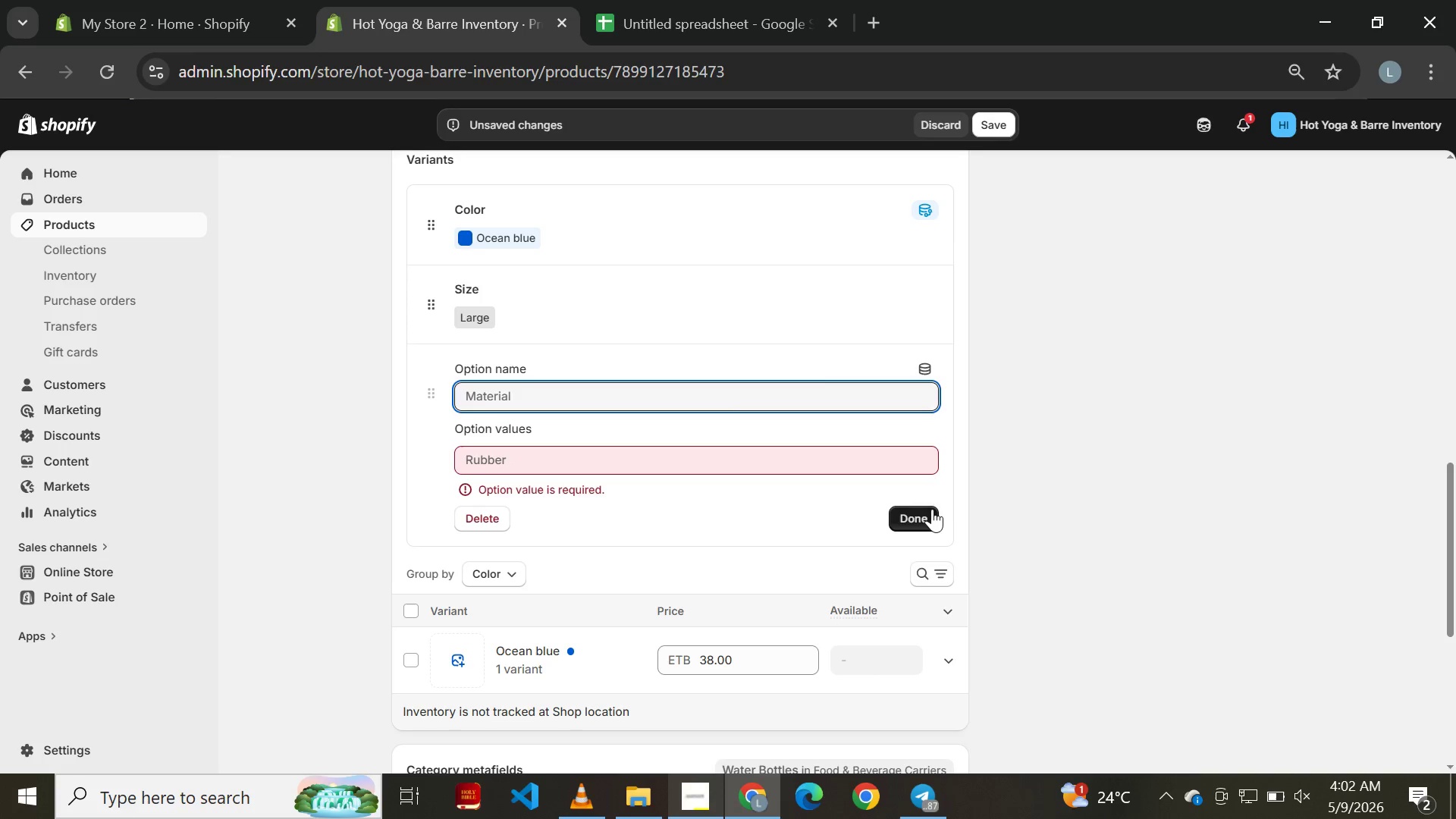 
left_click([906, 518])
 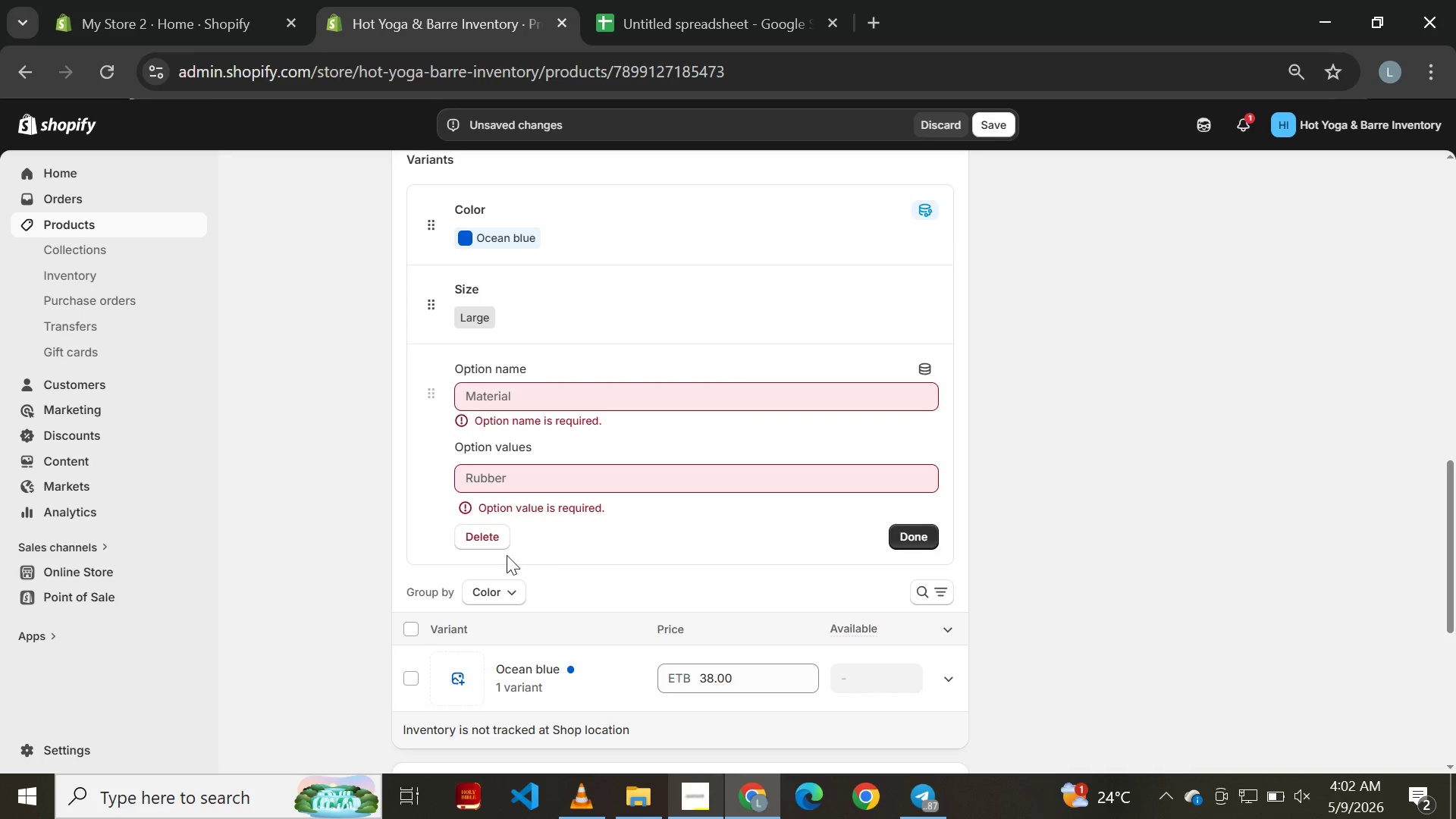 
left_click([480, 541])
 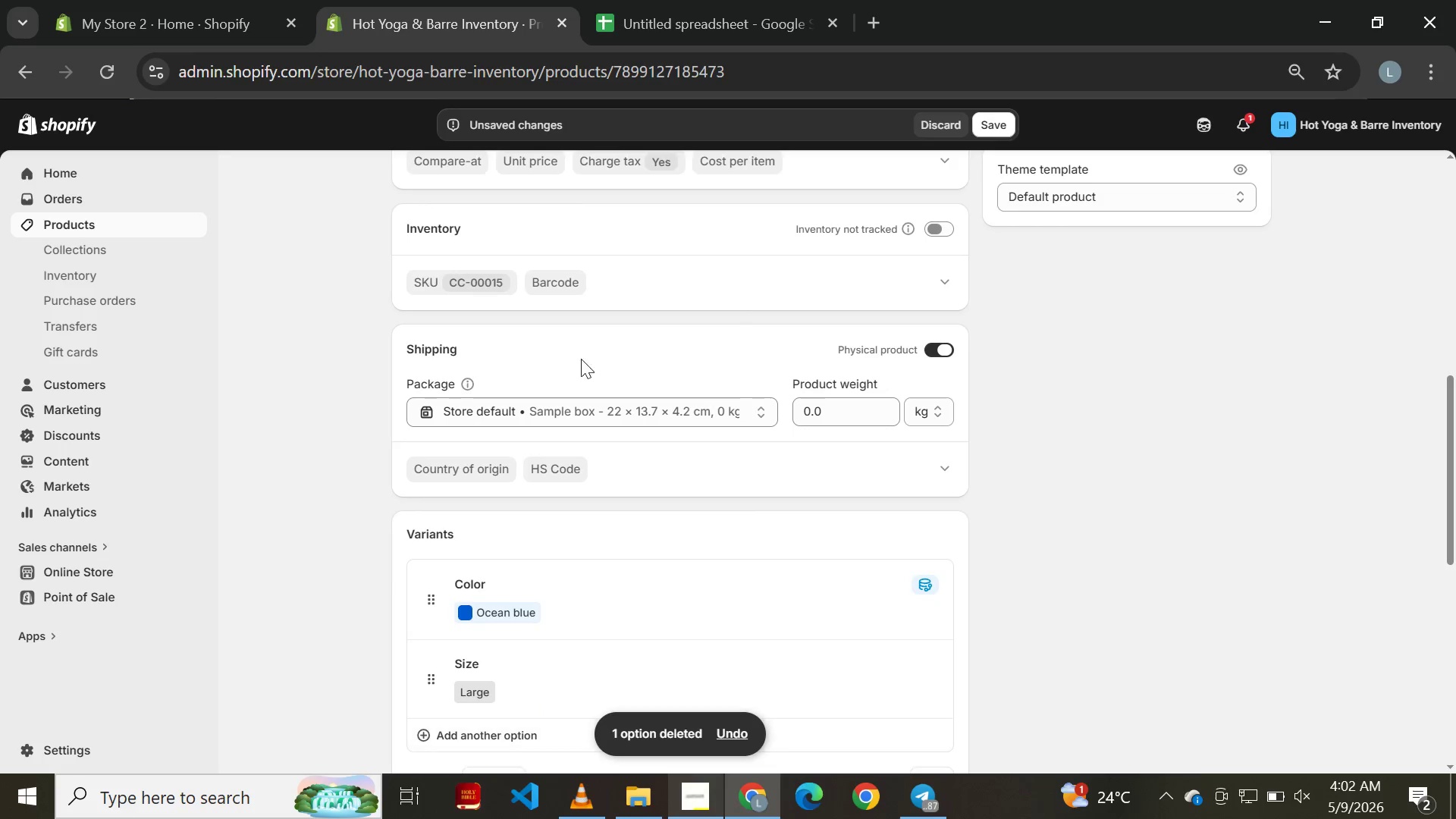 
left_click([836, 409])
 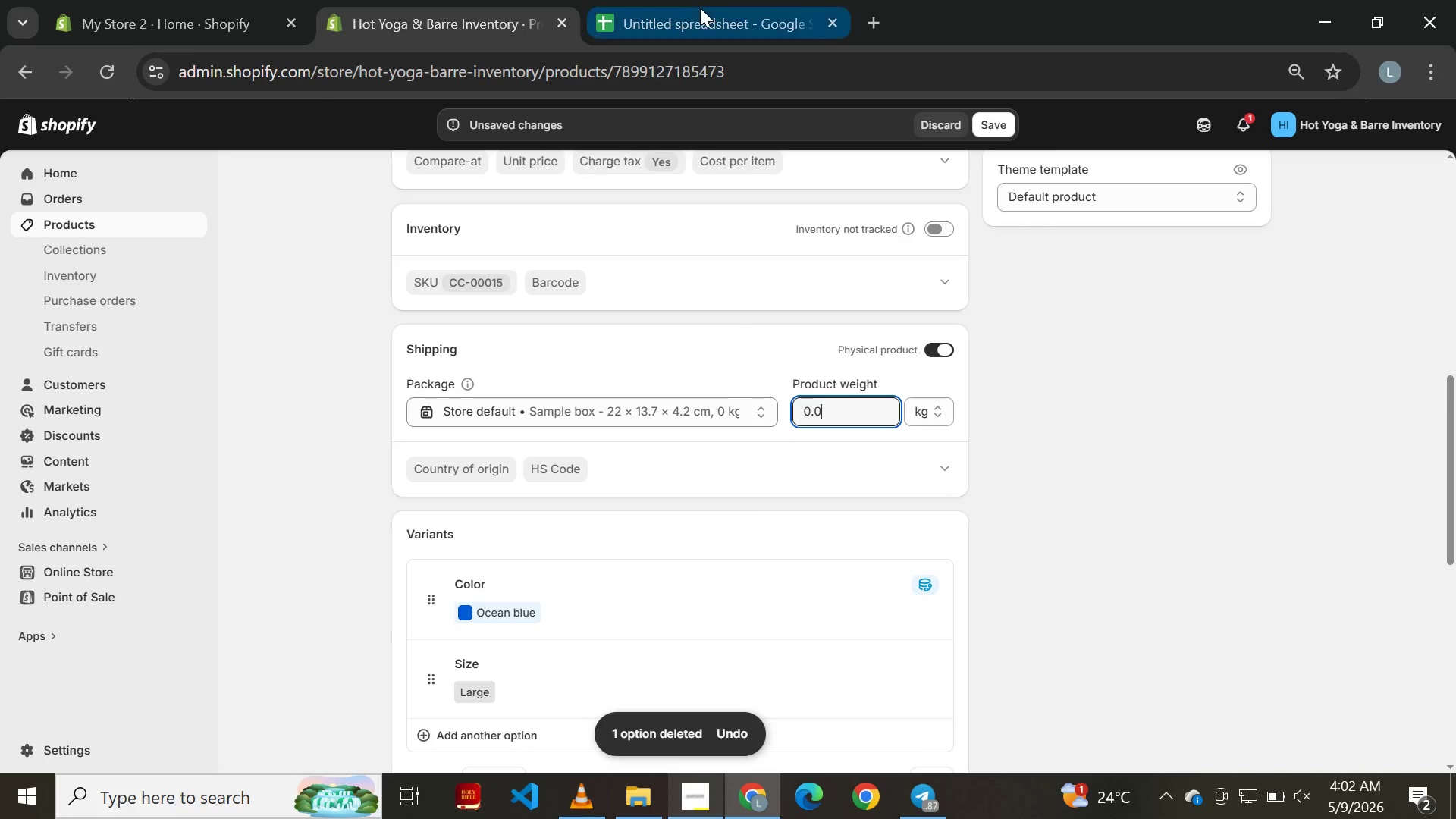 
left_click([700, 8])
 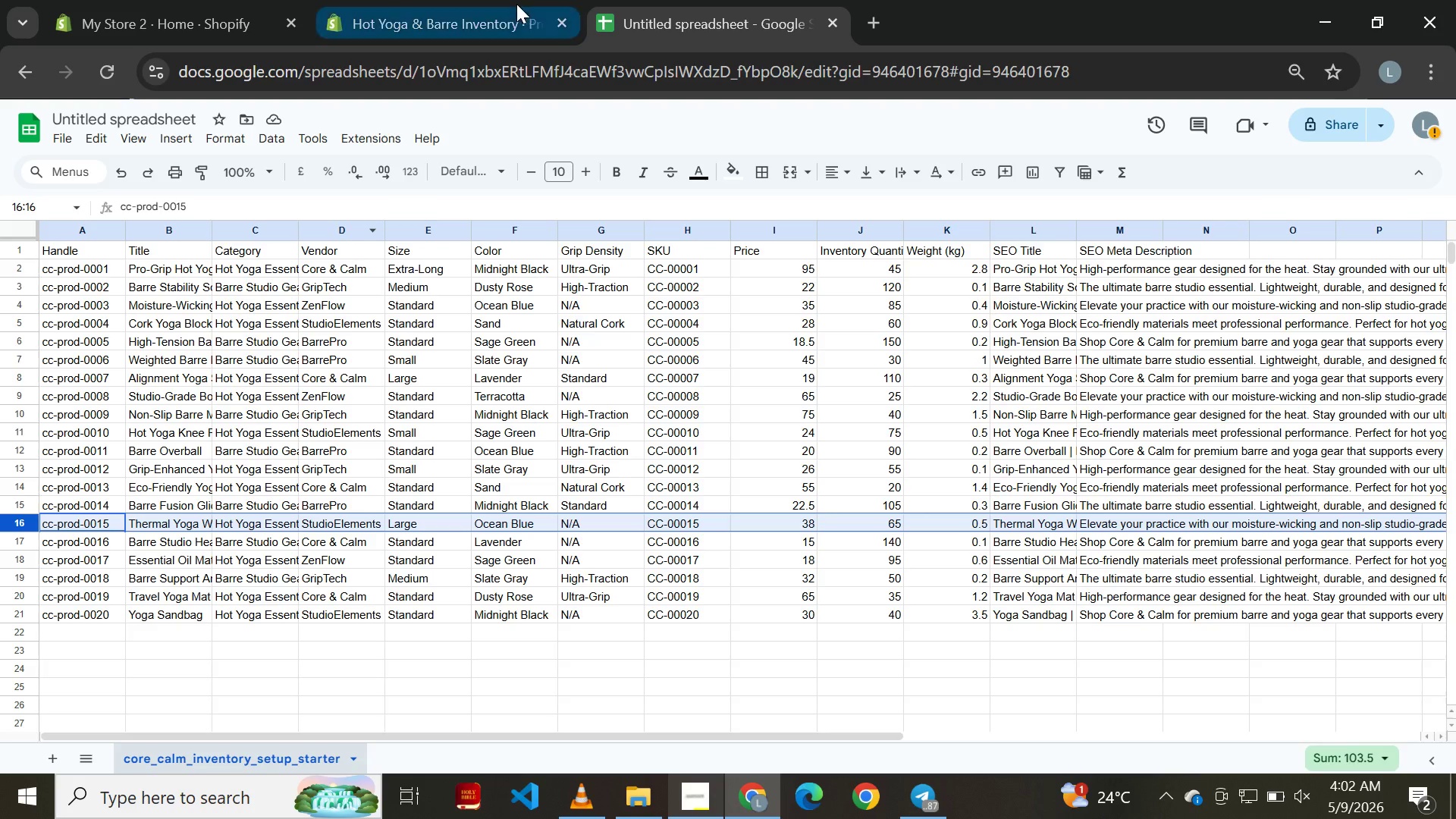 
left_click([512, 4])
 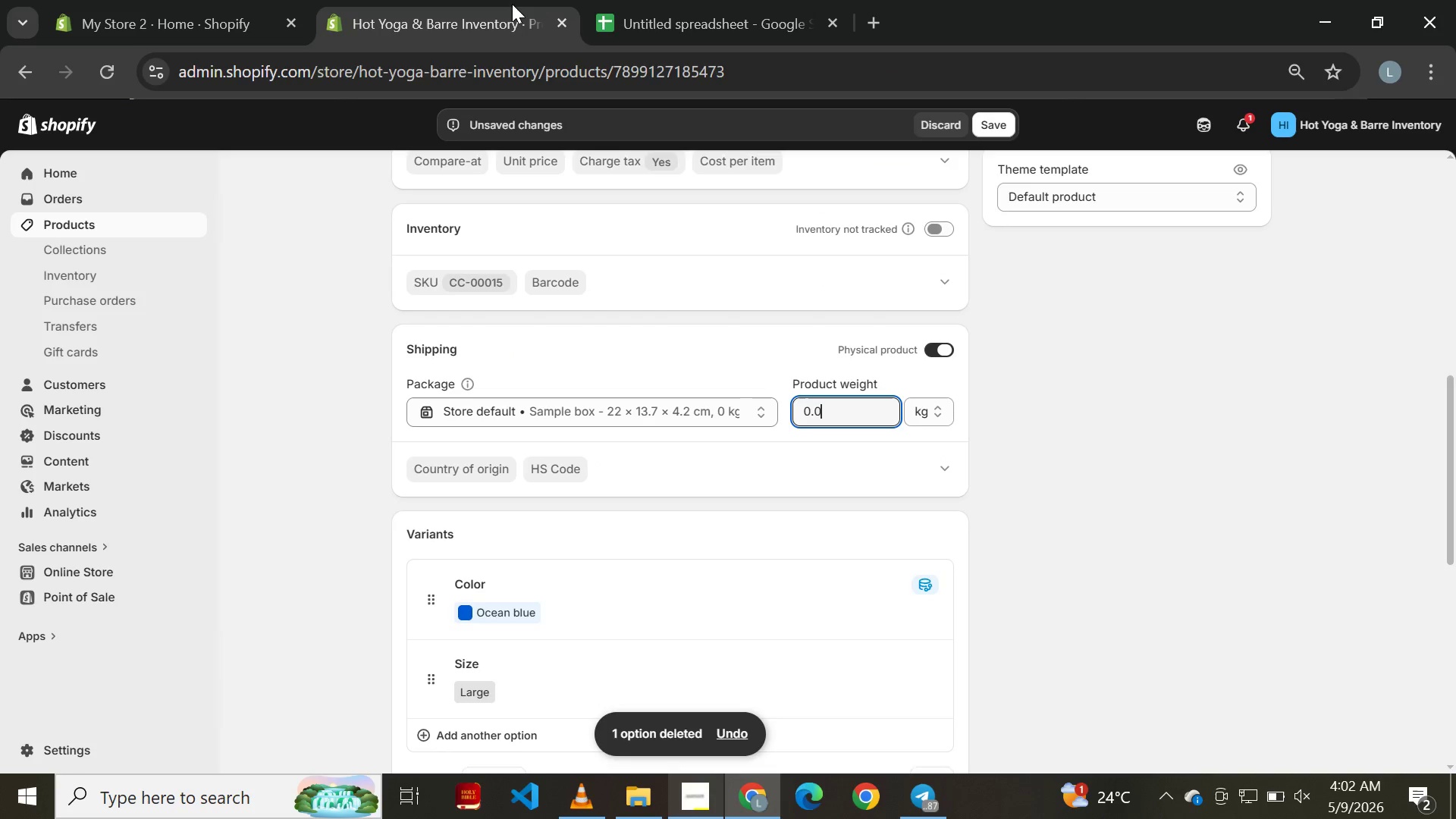 
key(Backspace)
 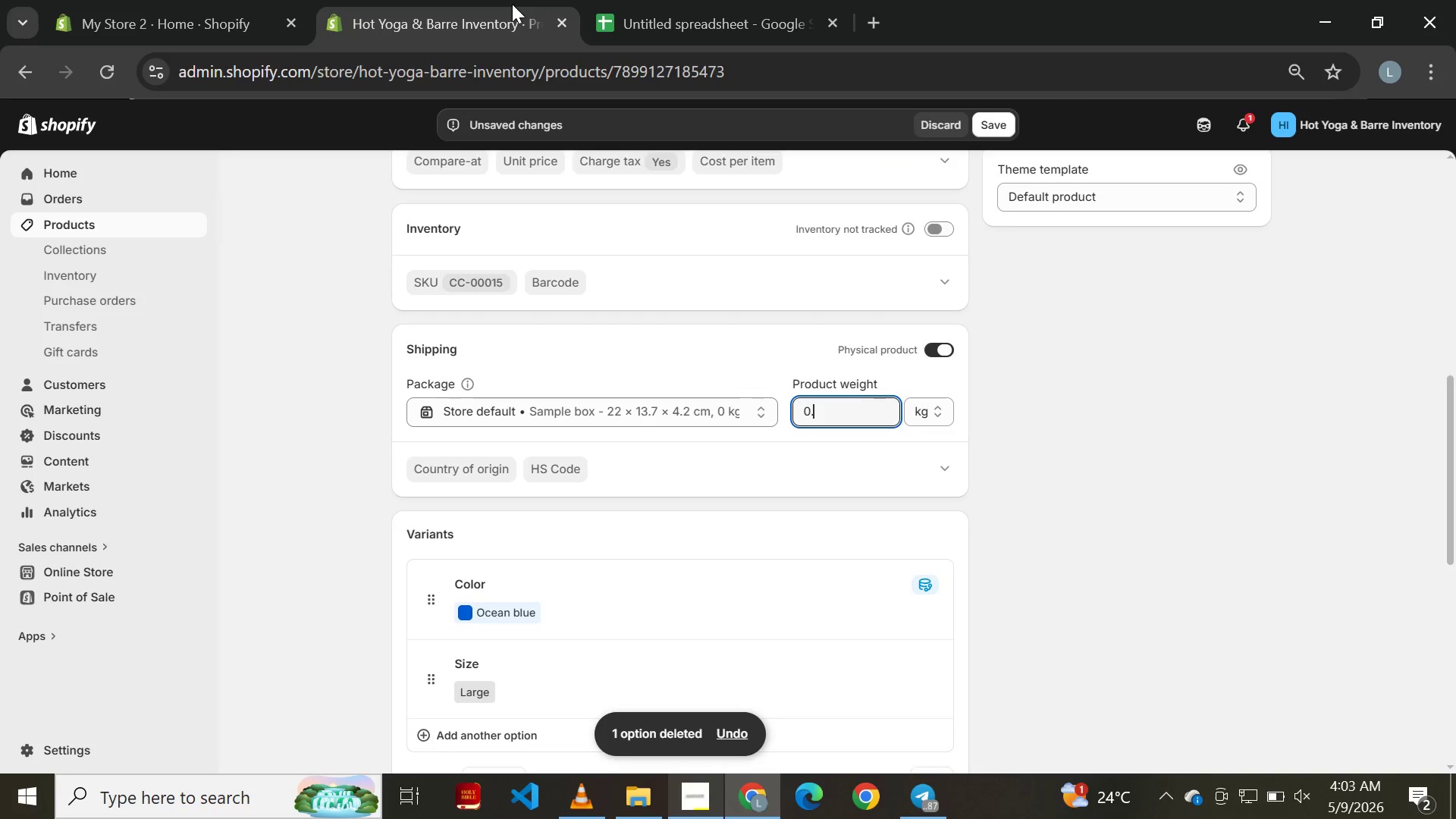 
key(5)
 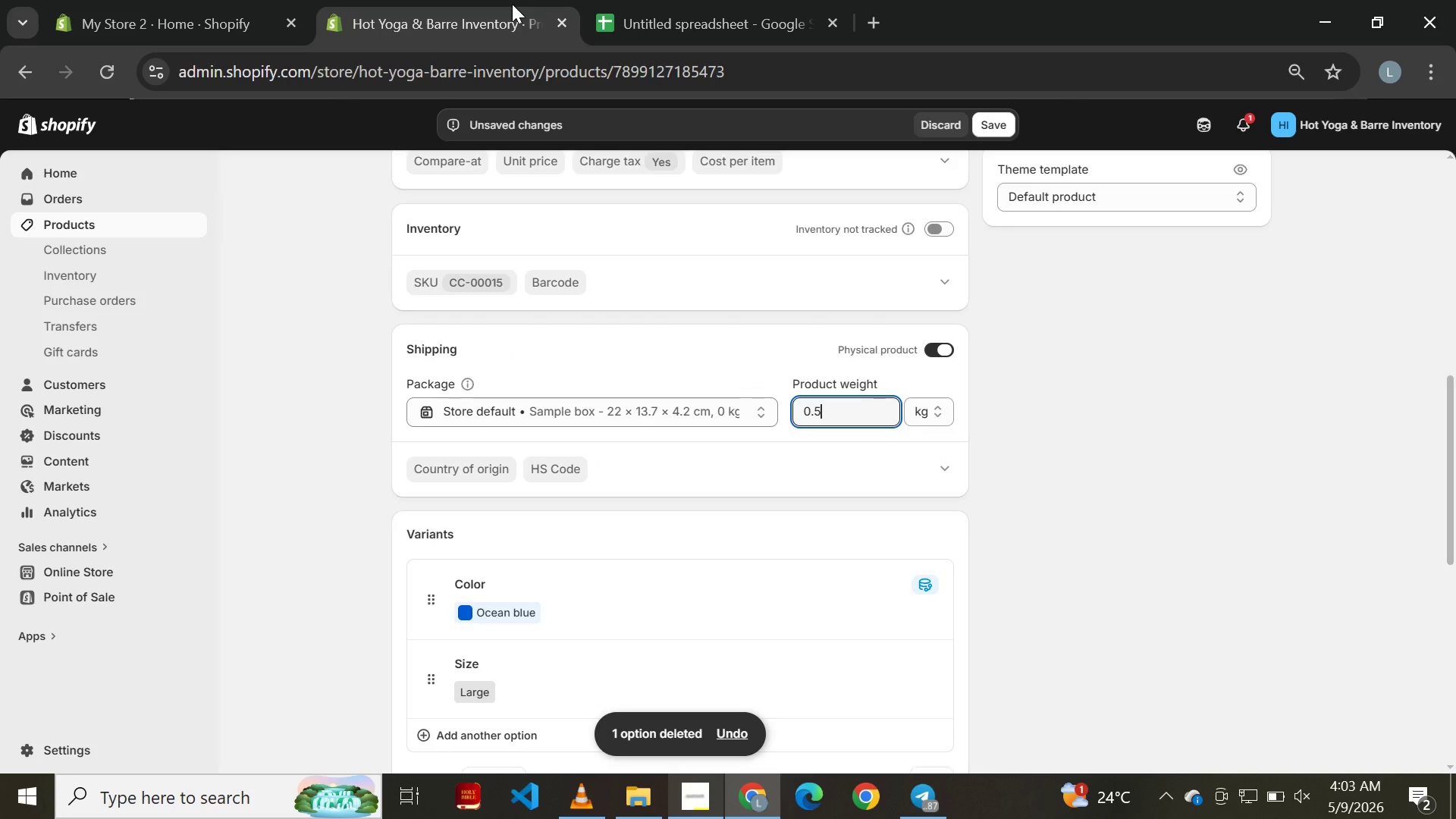 
key(Enter)
 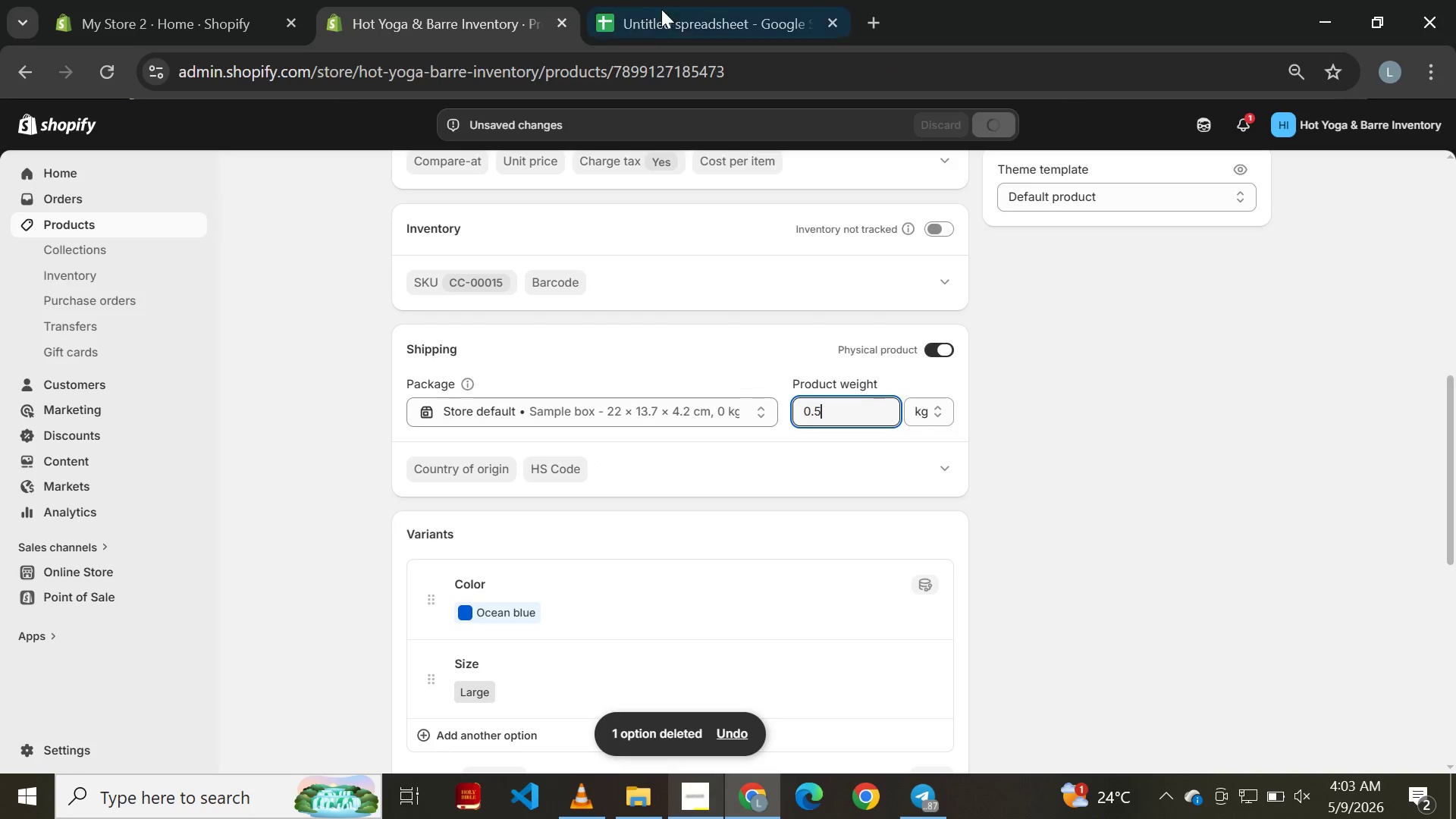 
left_click([688, 18])
 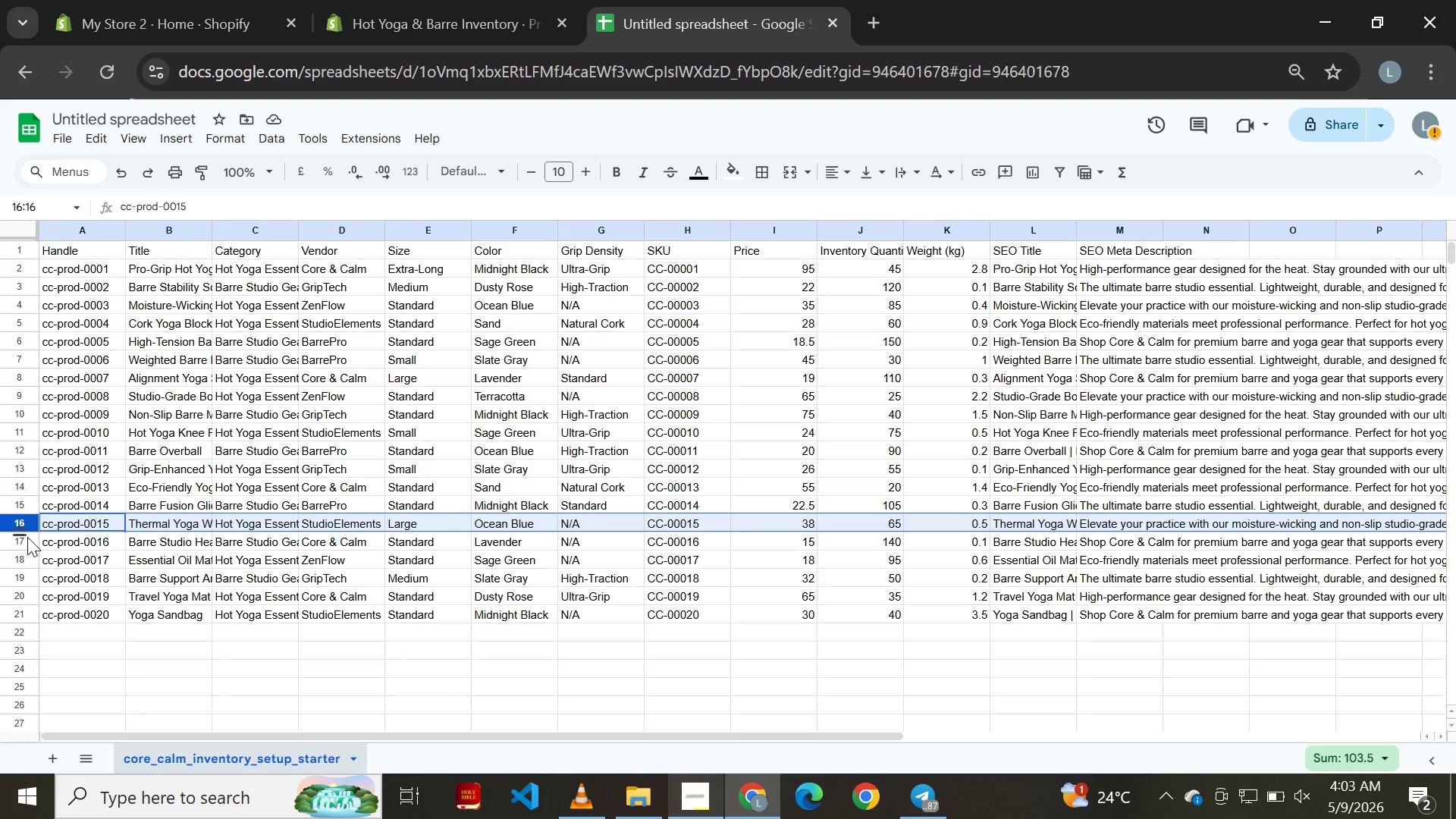 
left_click([19, 541])
 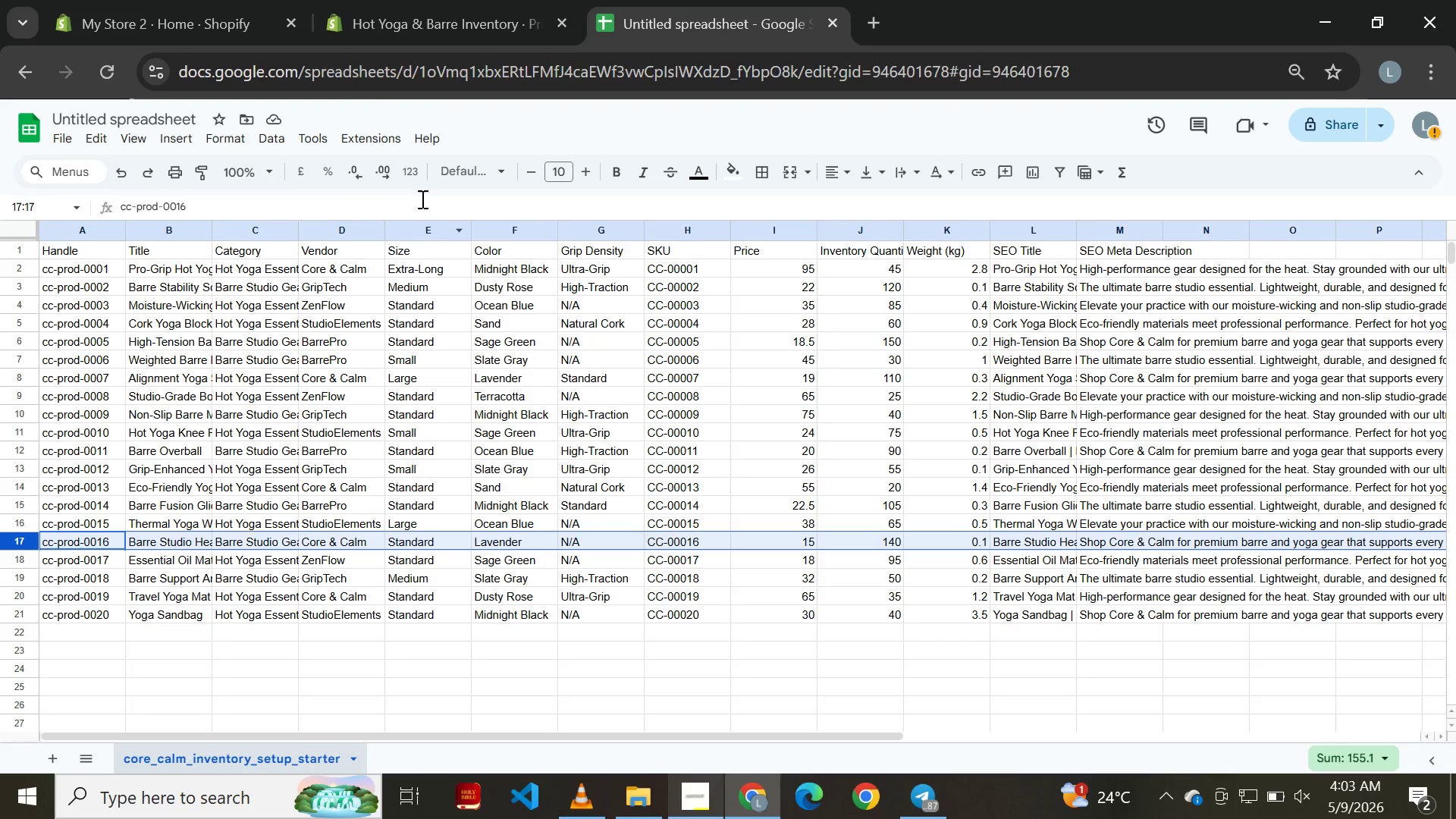 
wait(5.06)
 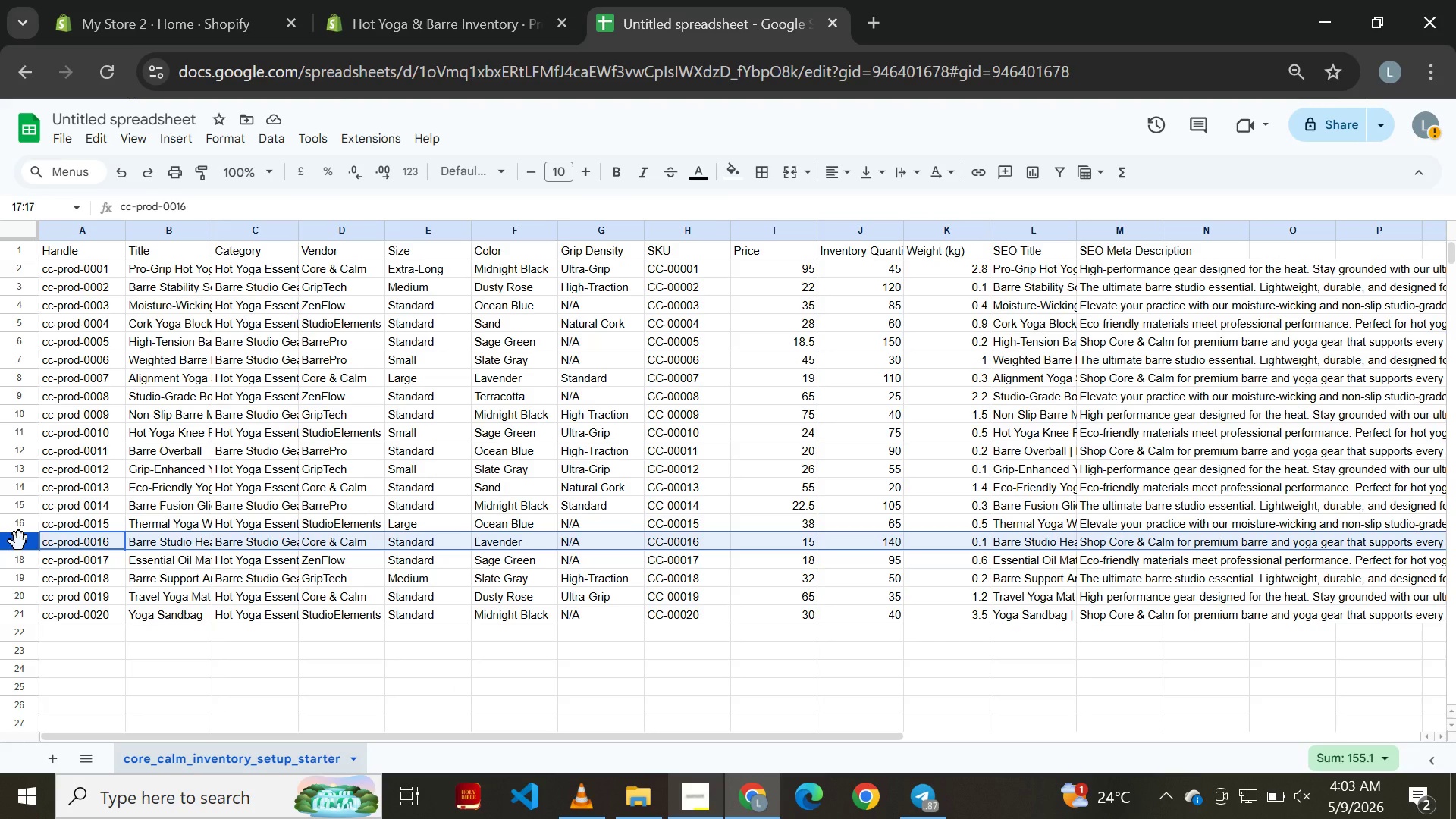 
left_click([399, 1])
 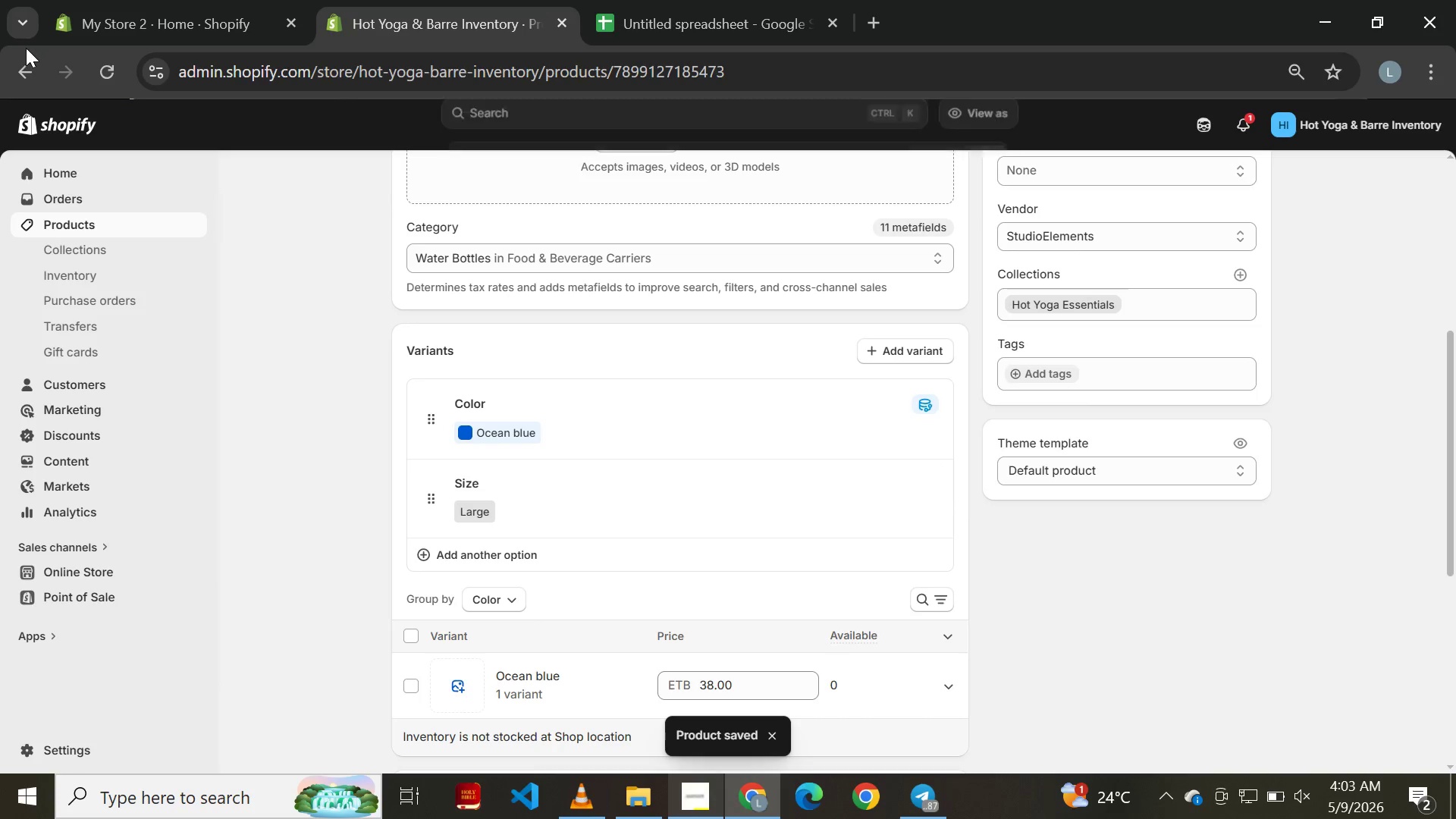 
left_click([20, 57])
 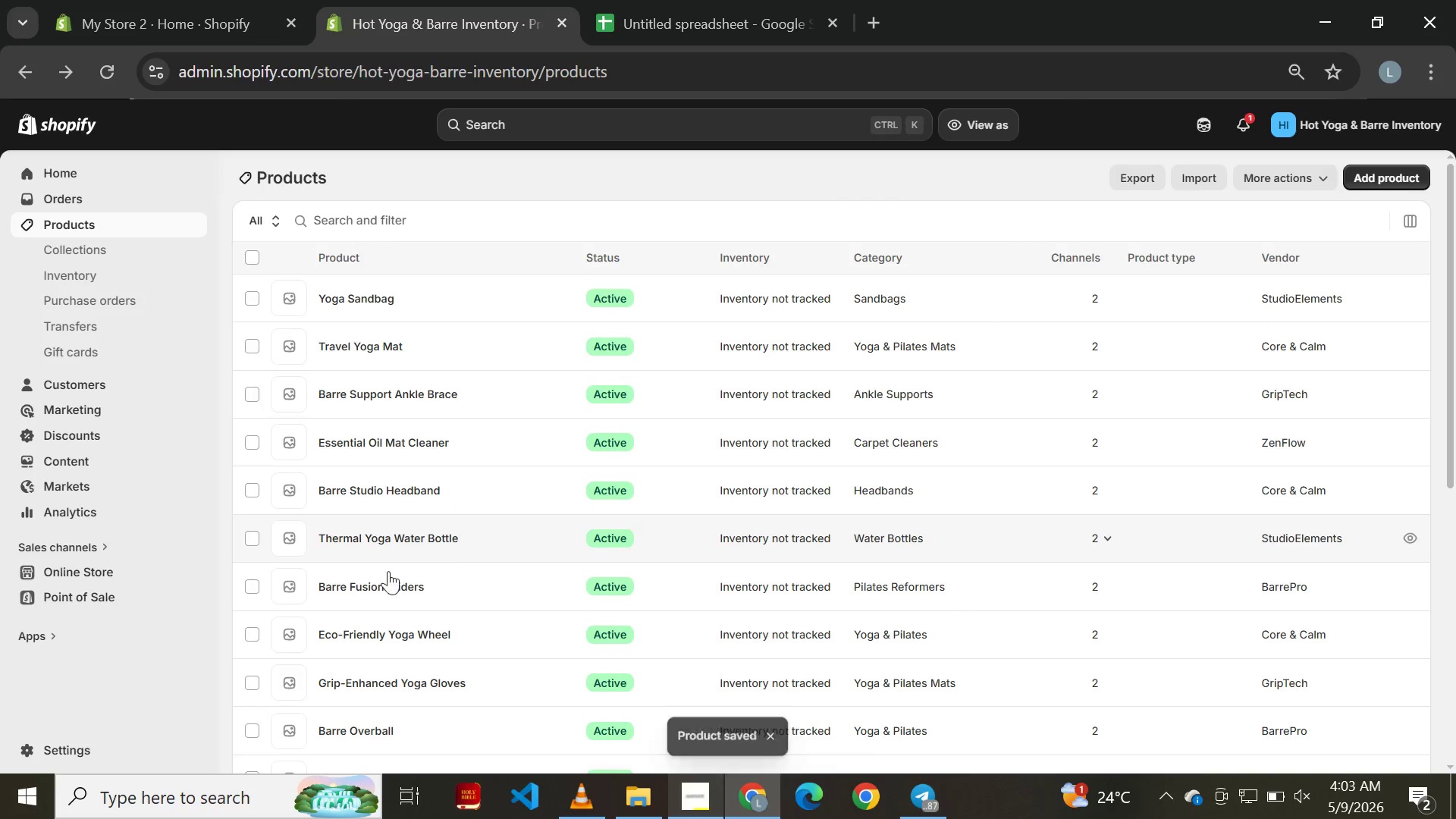 
left_click([355, 480])
 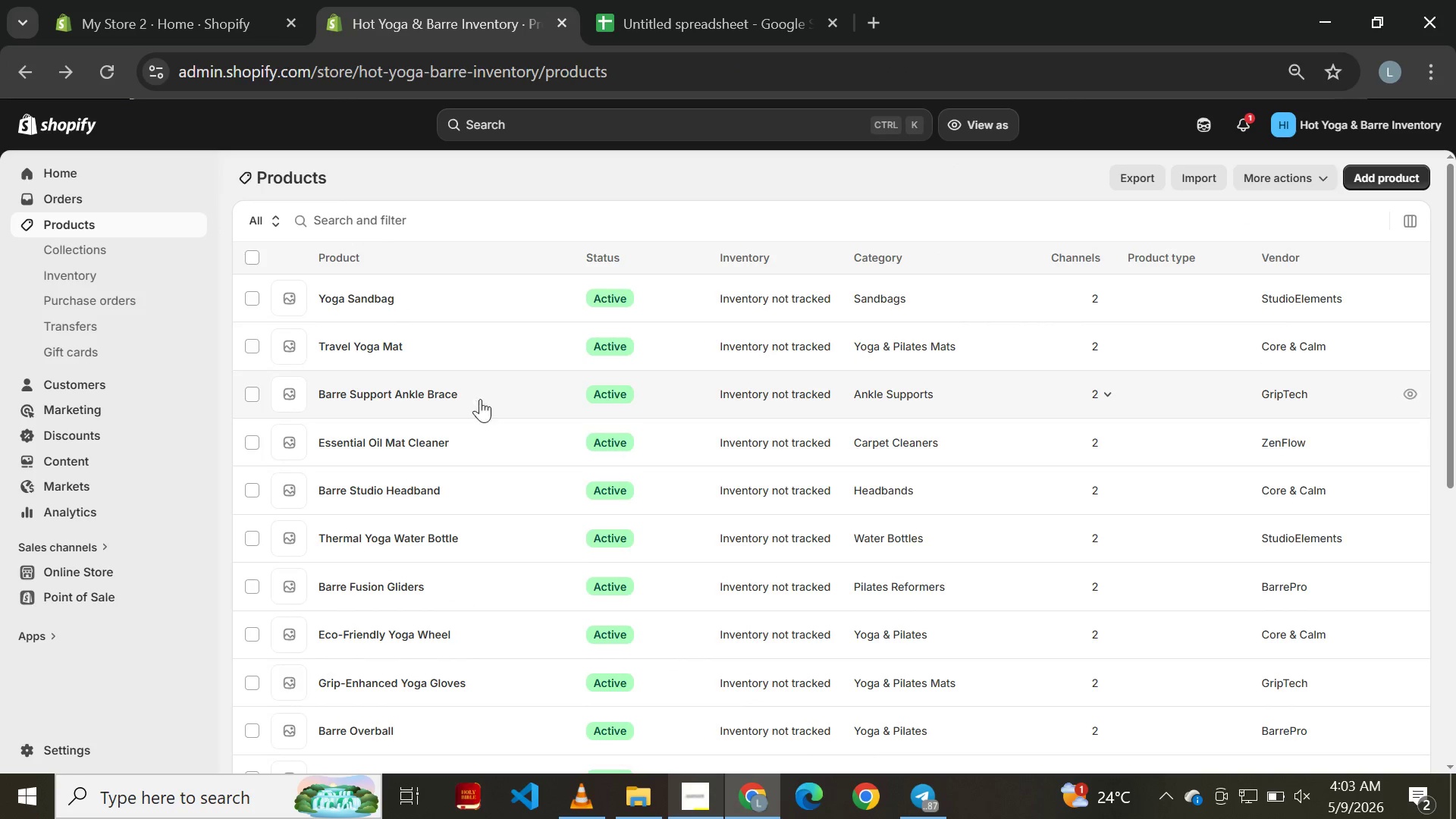 
wait(5.12)
 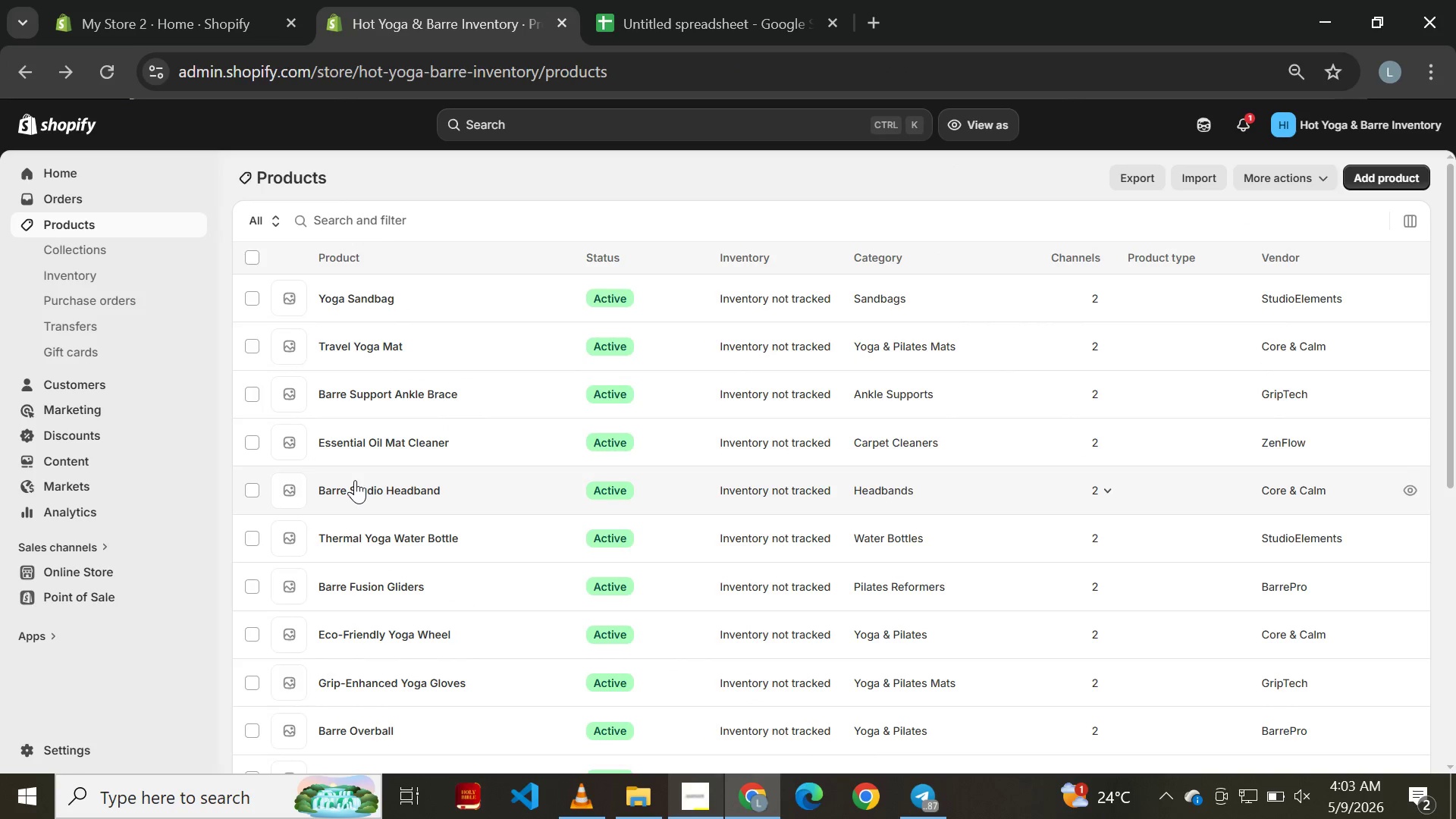 
left_click([375, 479])
 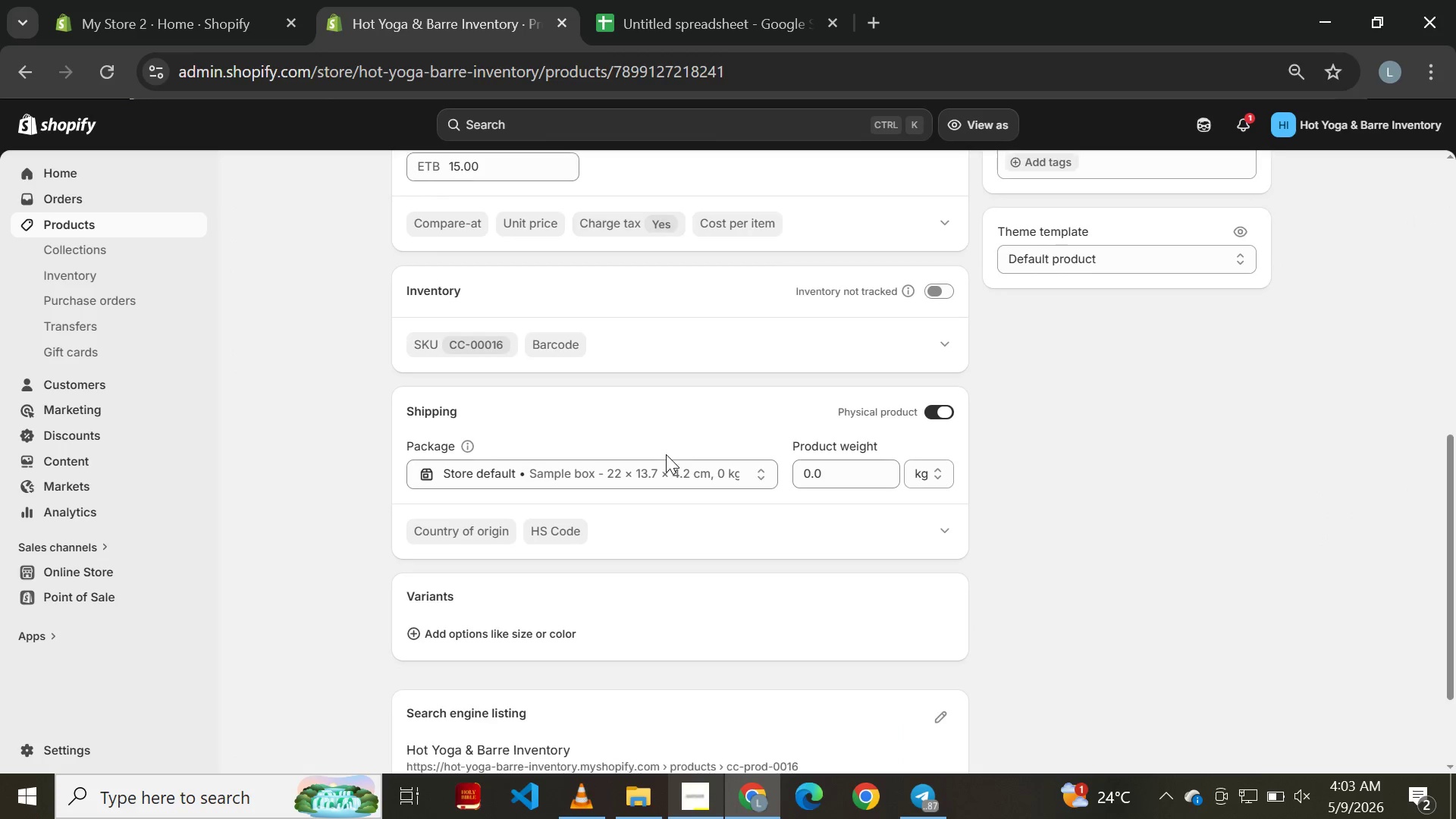 
left_click([516, 615])
 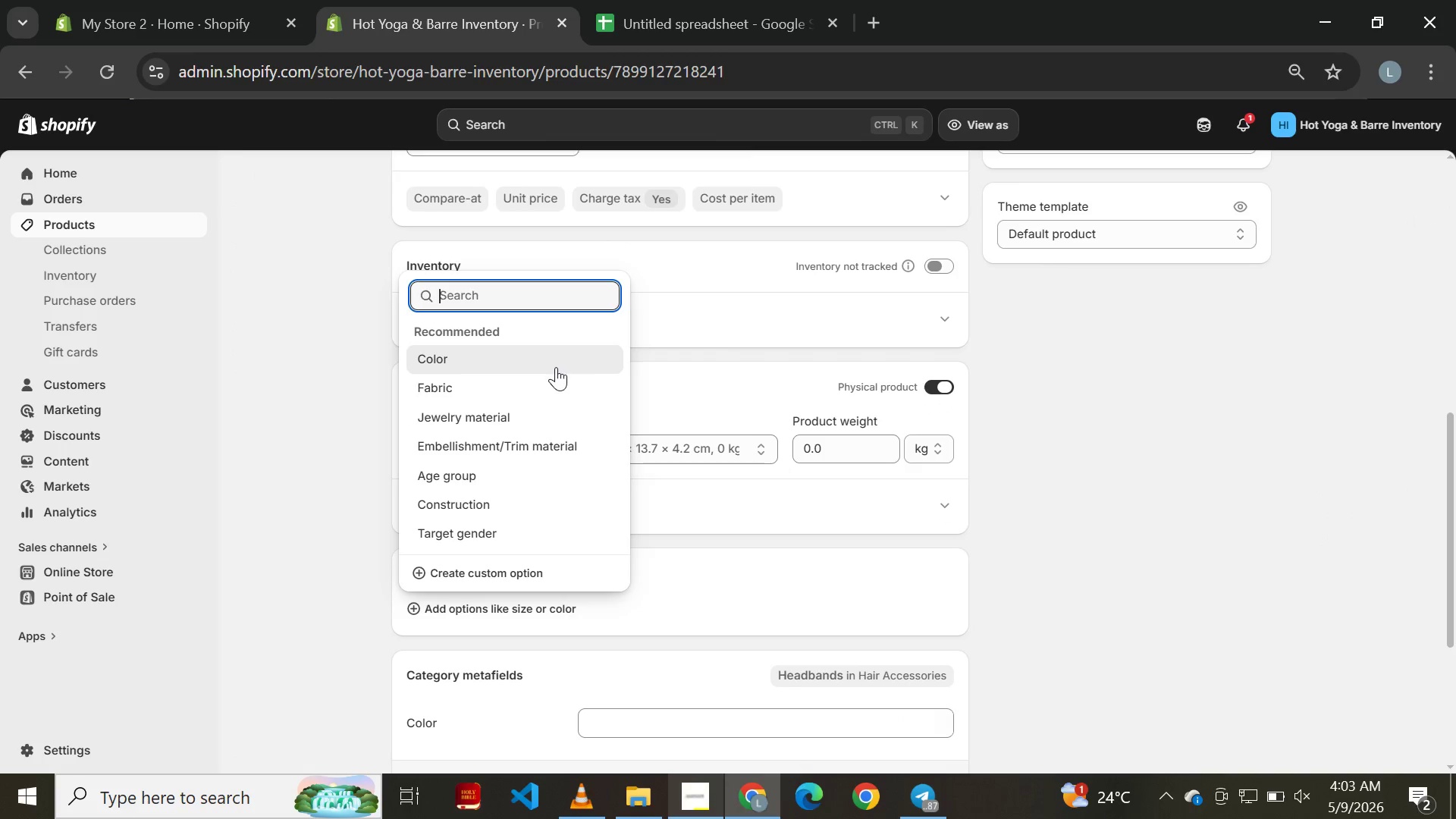 
left_click([511, 358])
 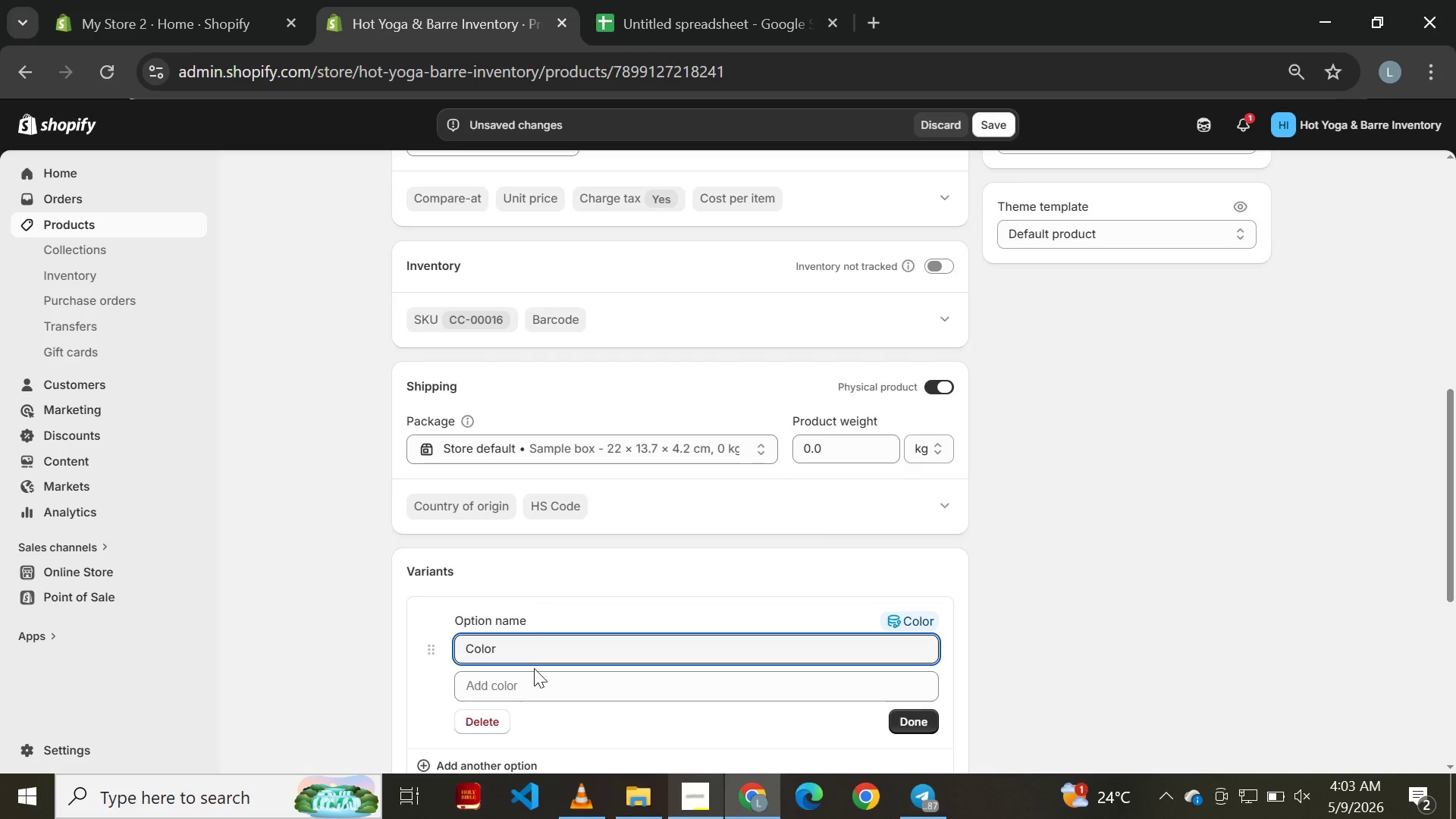 
left_click([534, 686])
 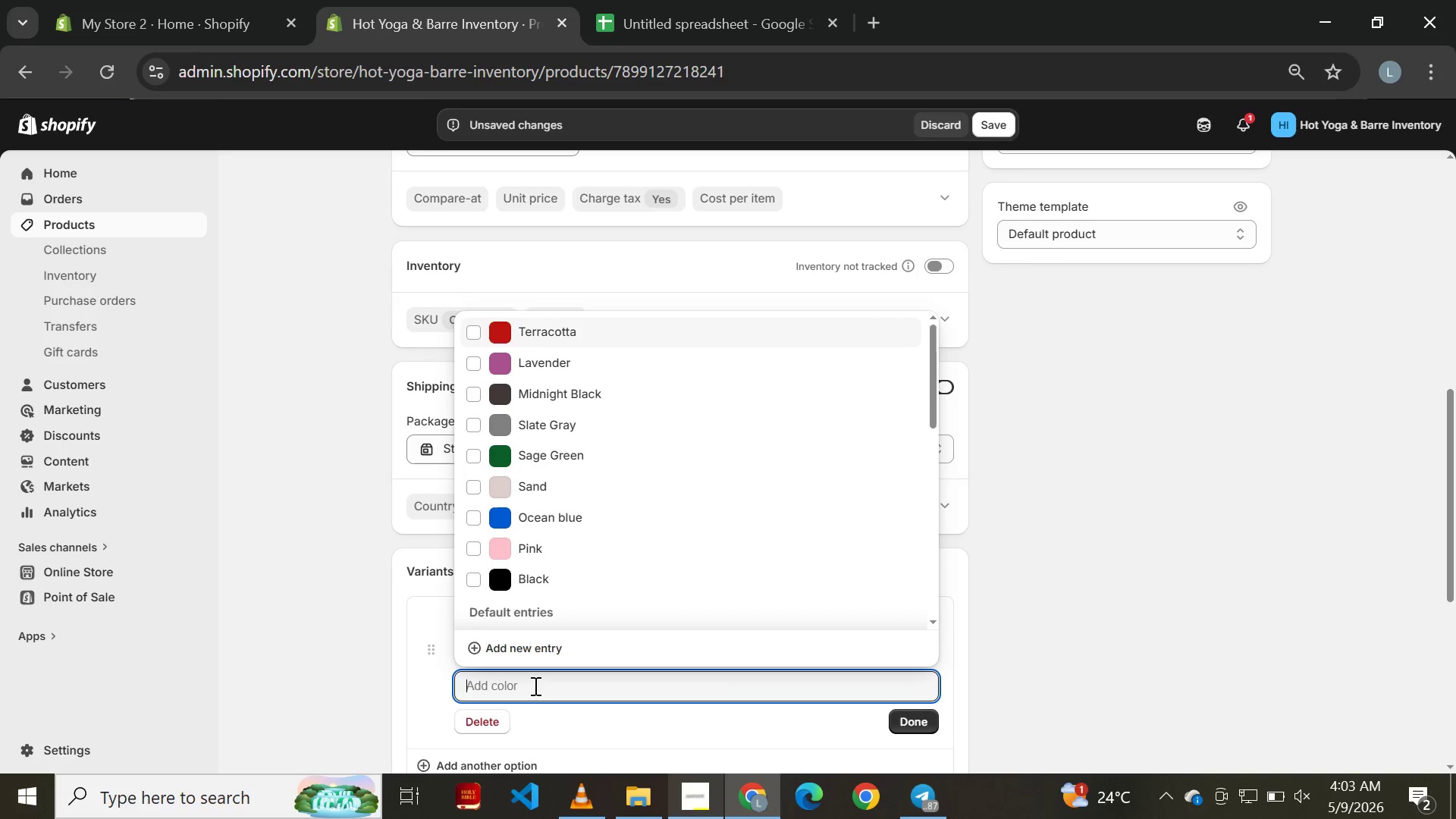 
left_click([583, 356])
 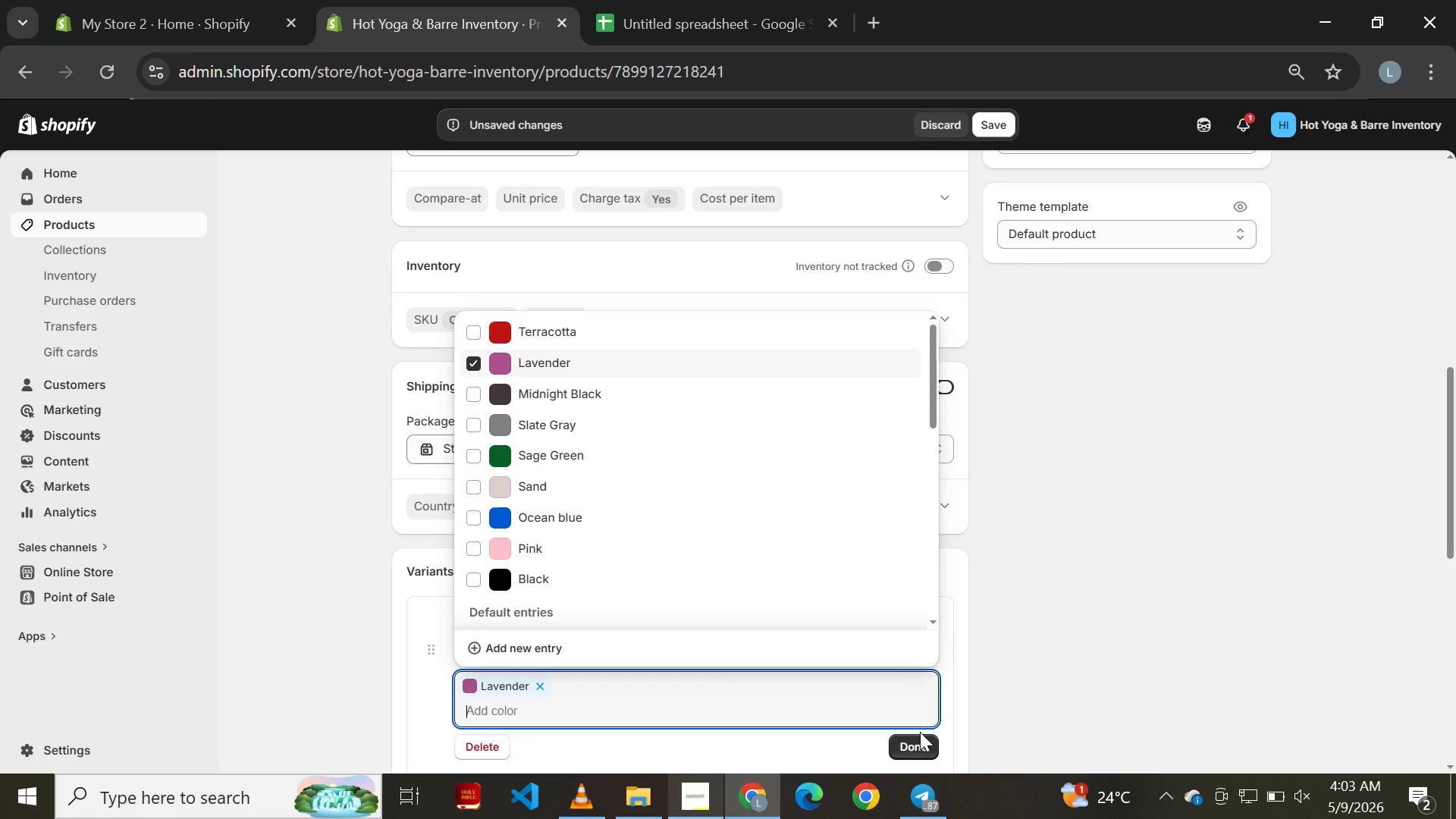 
left_click([905, 735])
 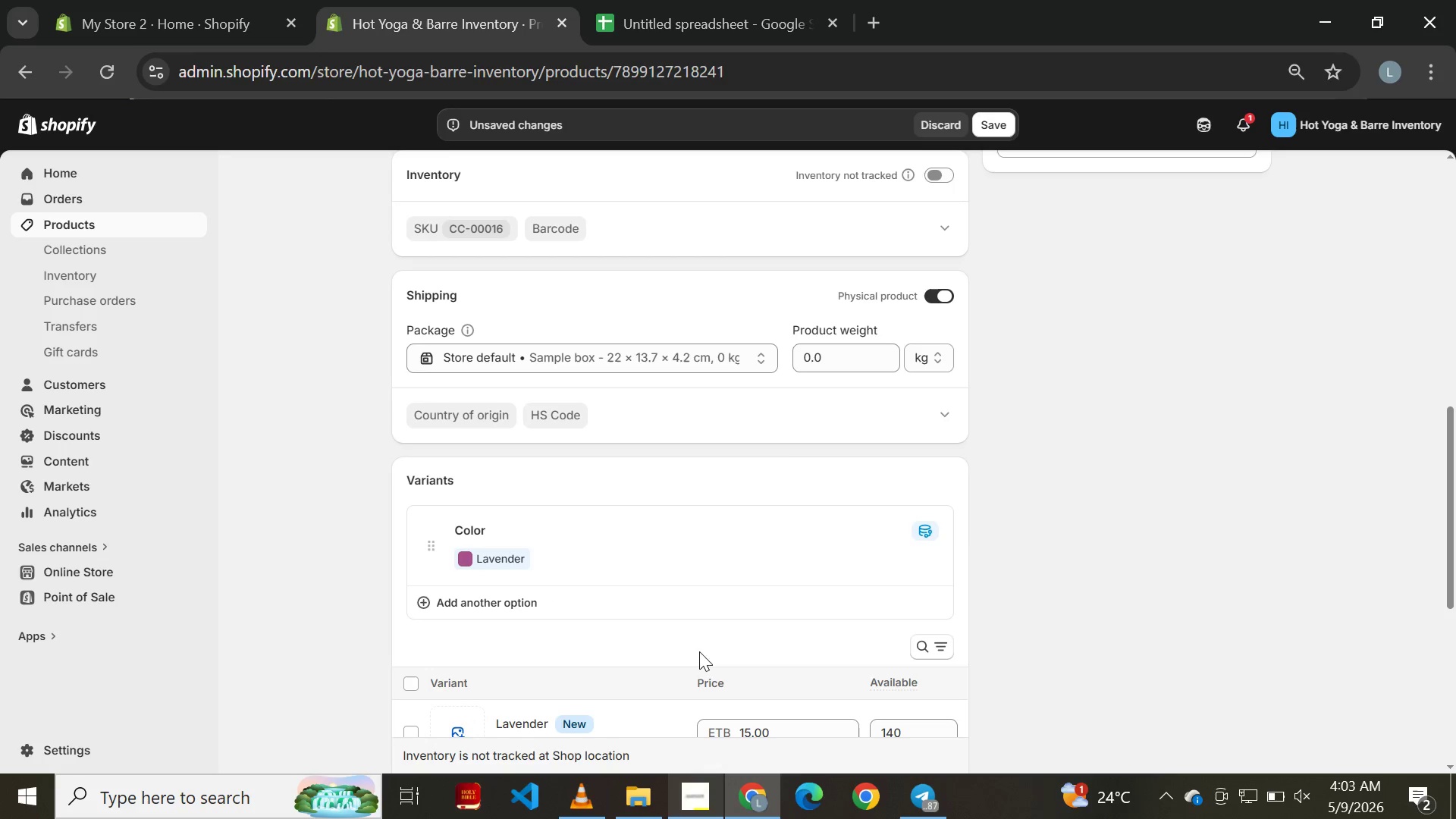 
left_click([509, 599])
 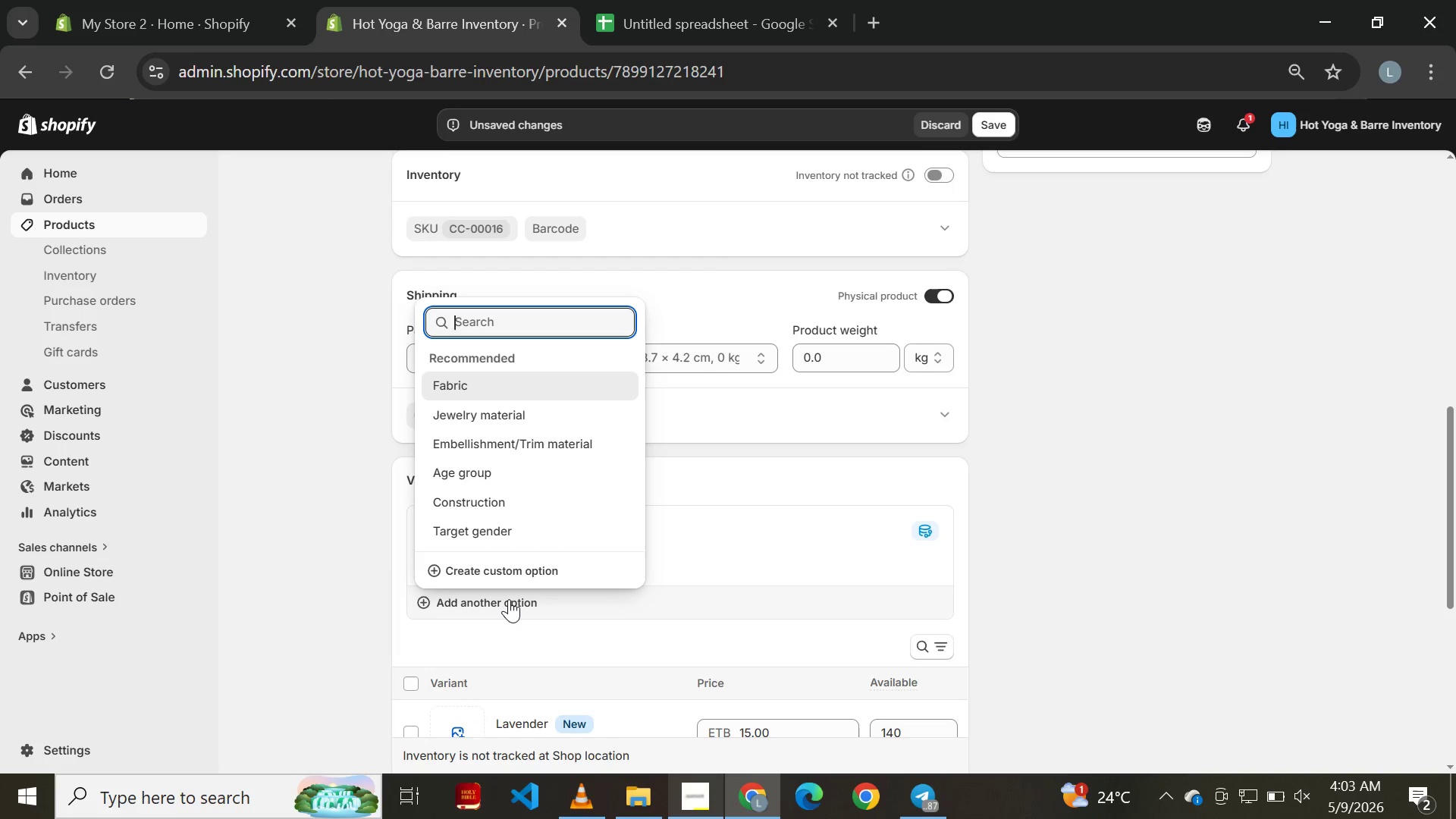 
type(Size)
 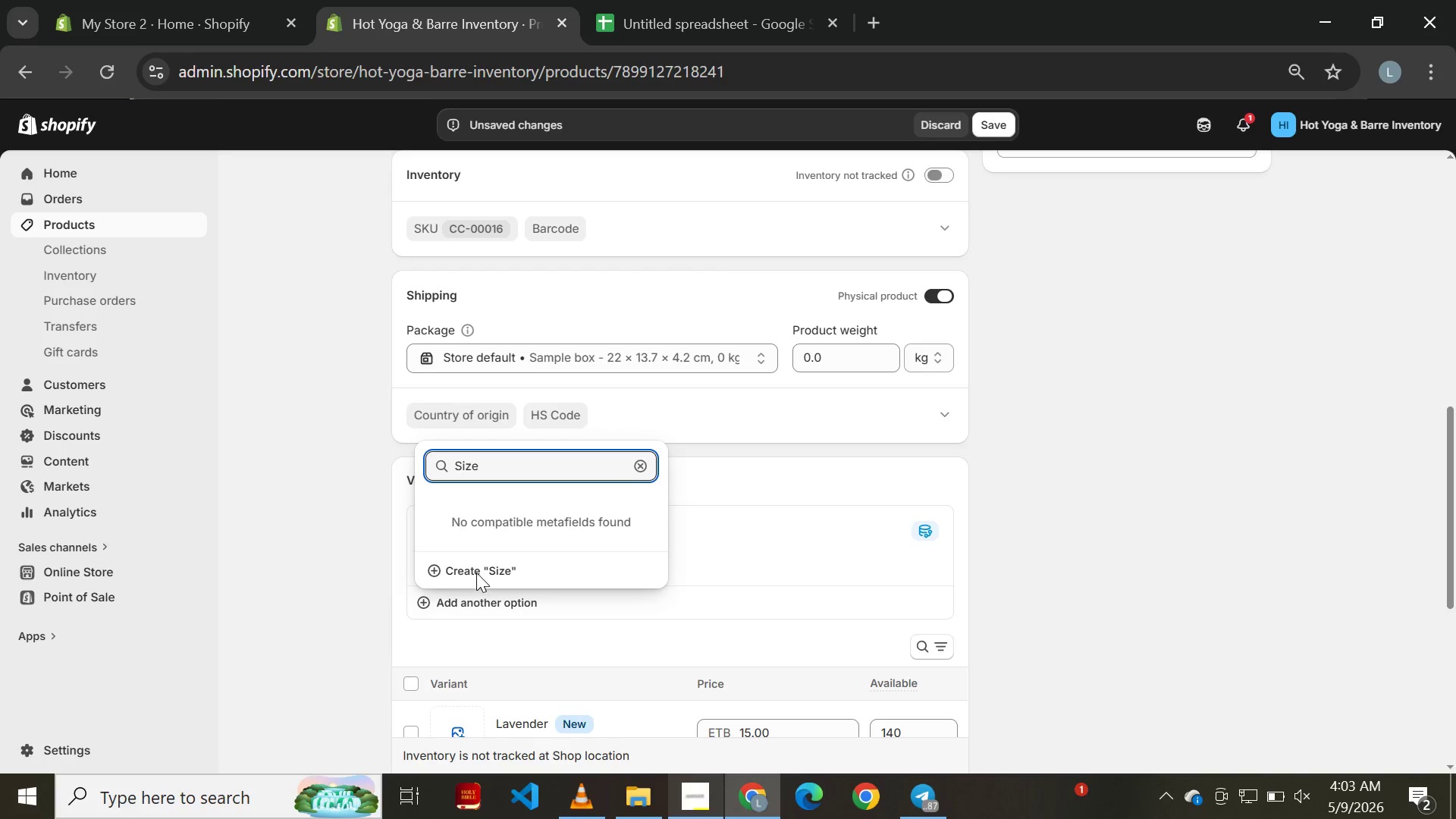 
left_click([475, 569])
 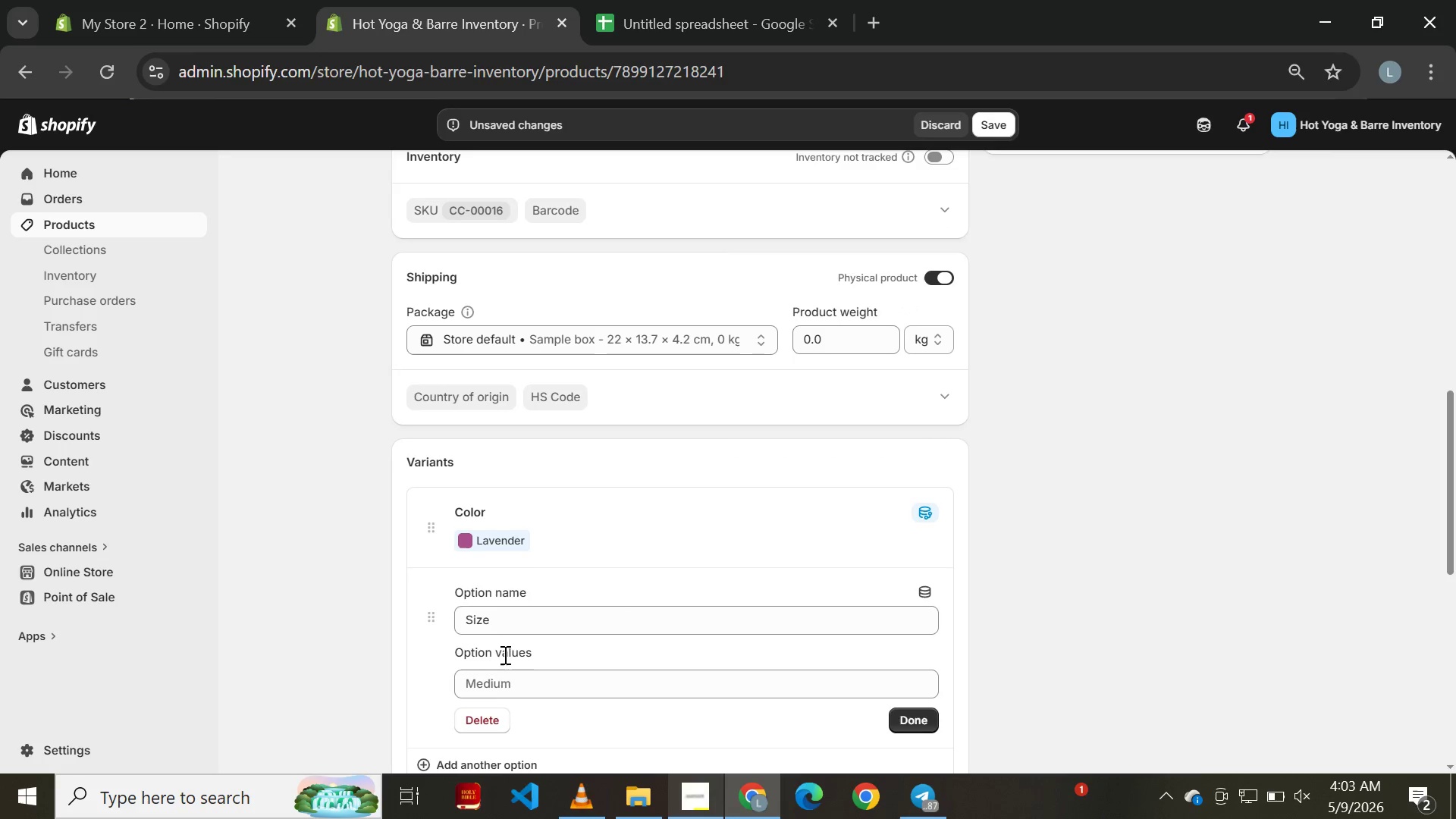 
left_click([504, 691])
 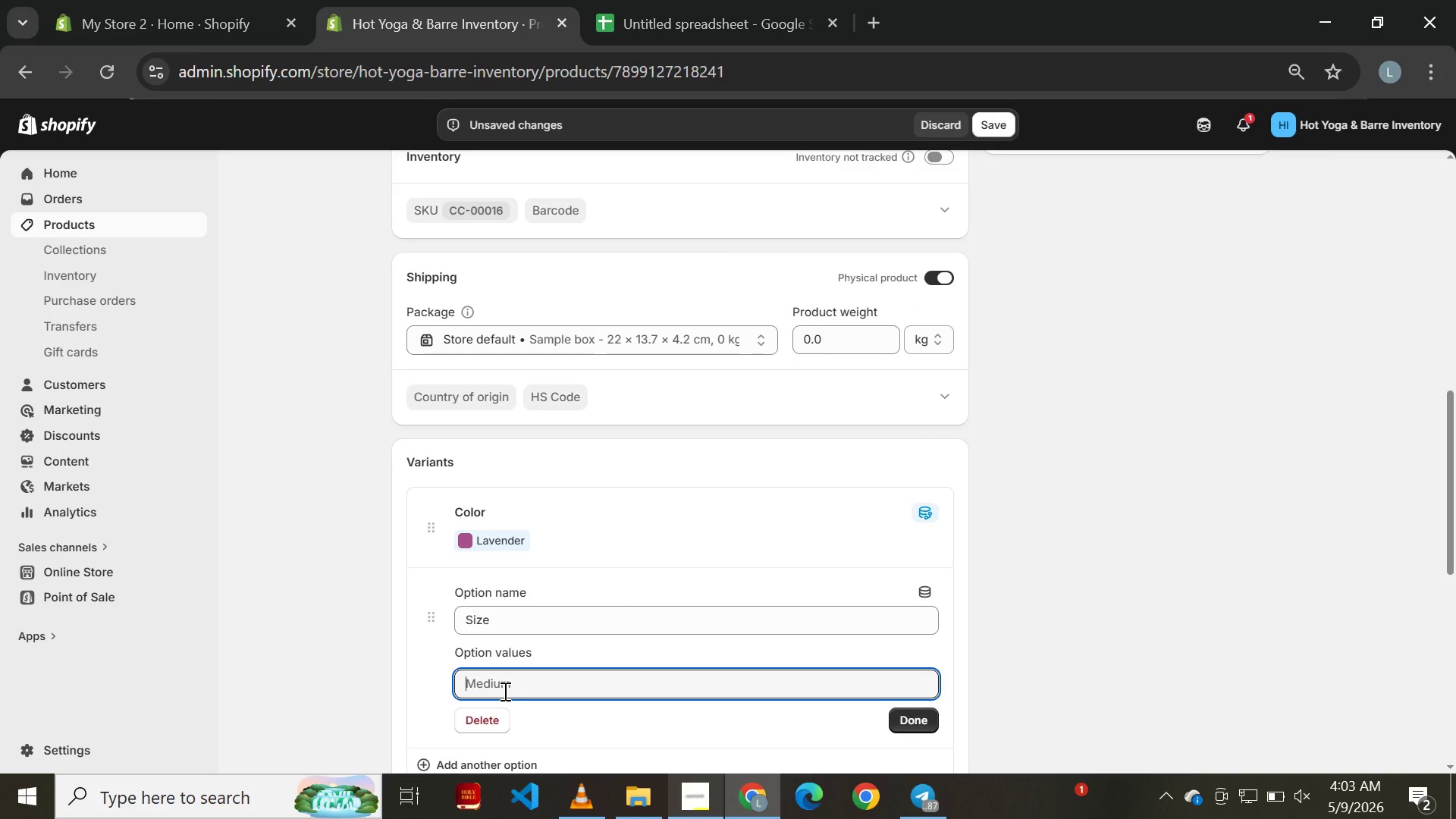 
type(Standard)
 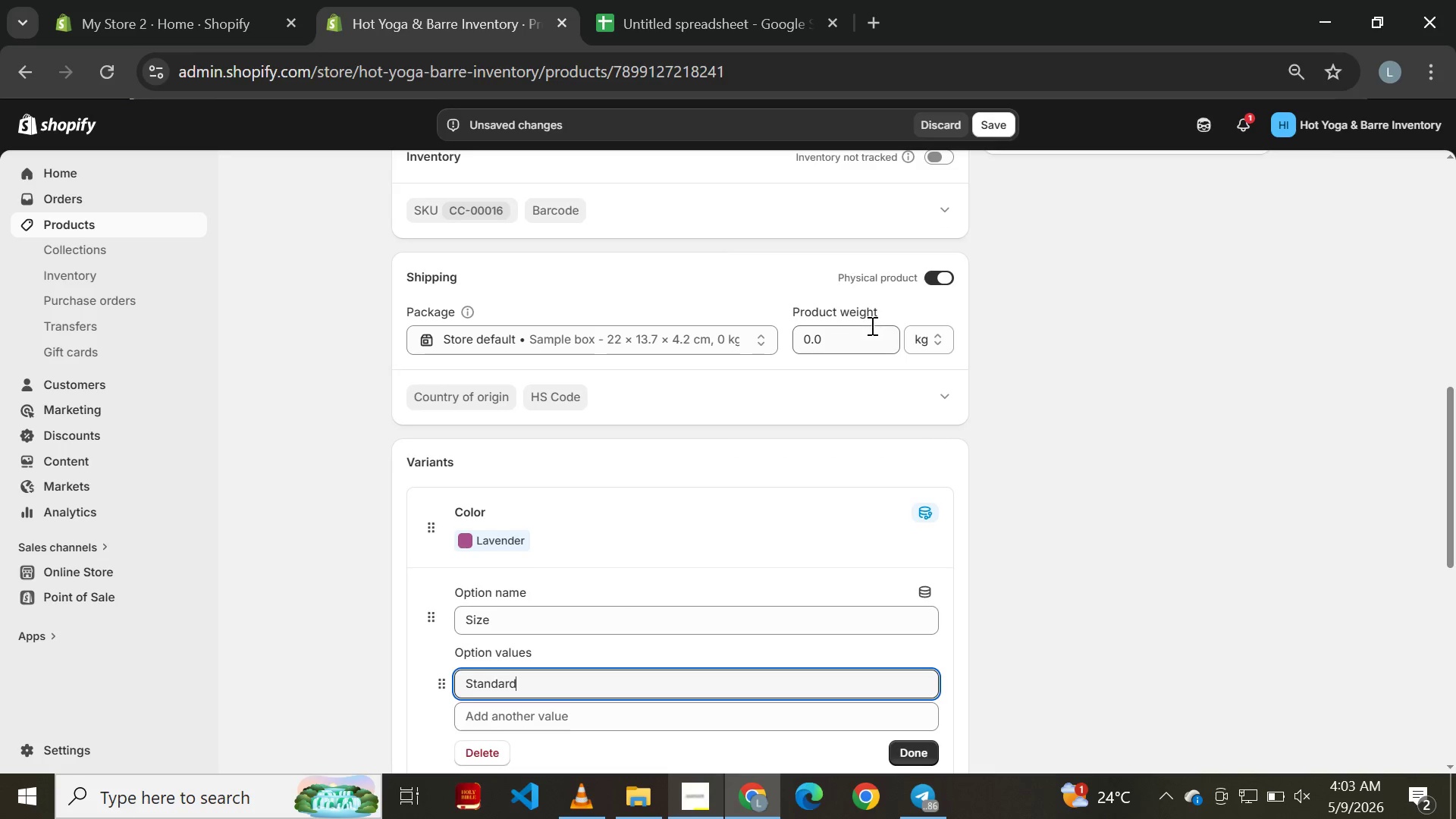 
left_click([849, 343])
 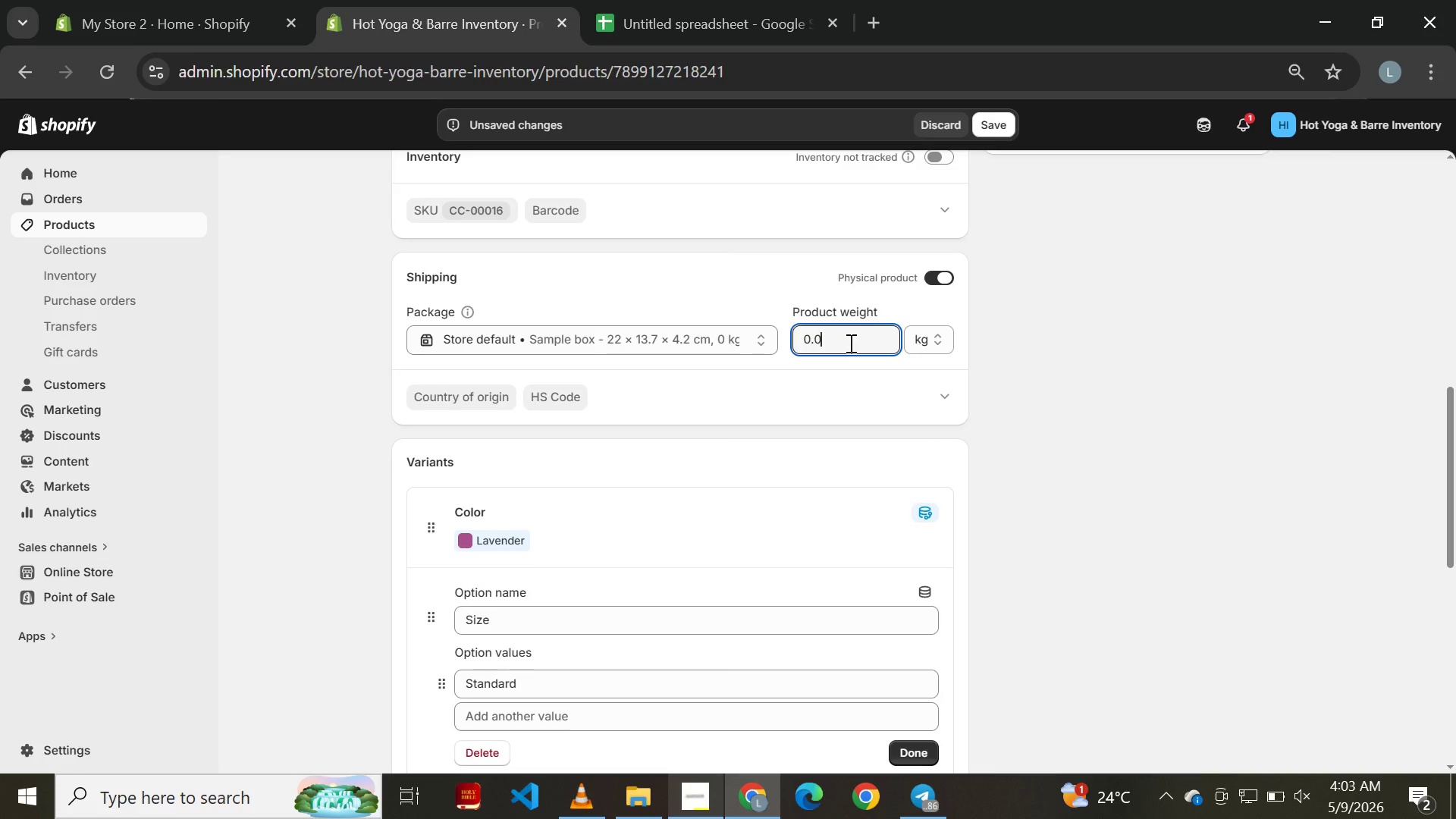 
key(Backspace)
 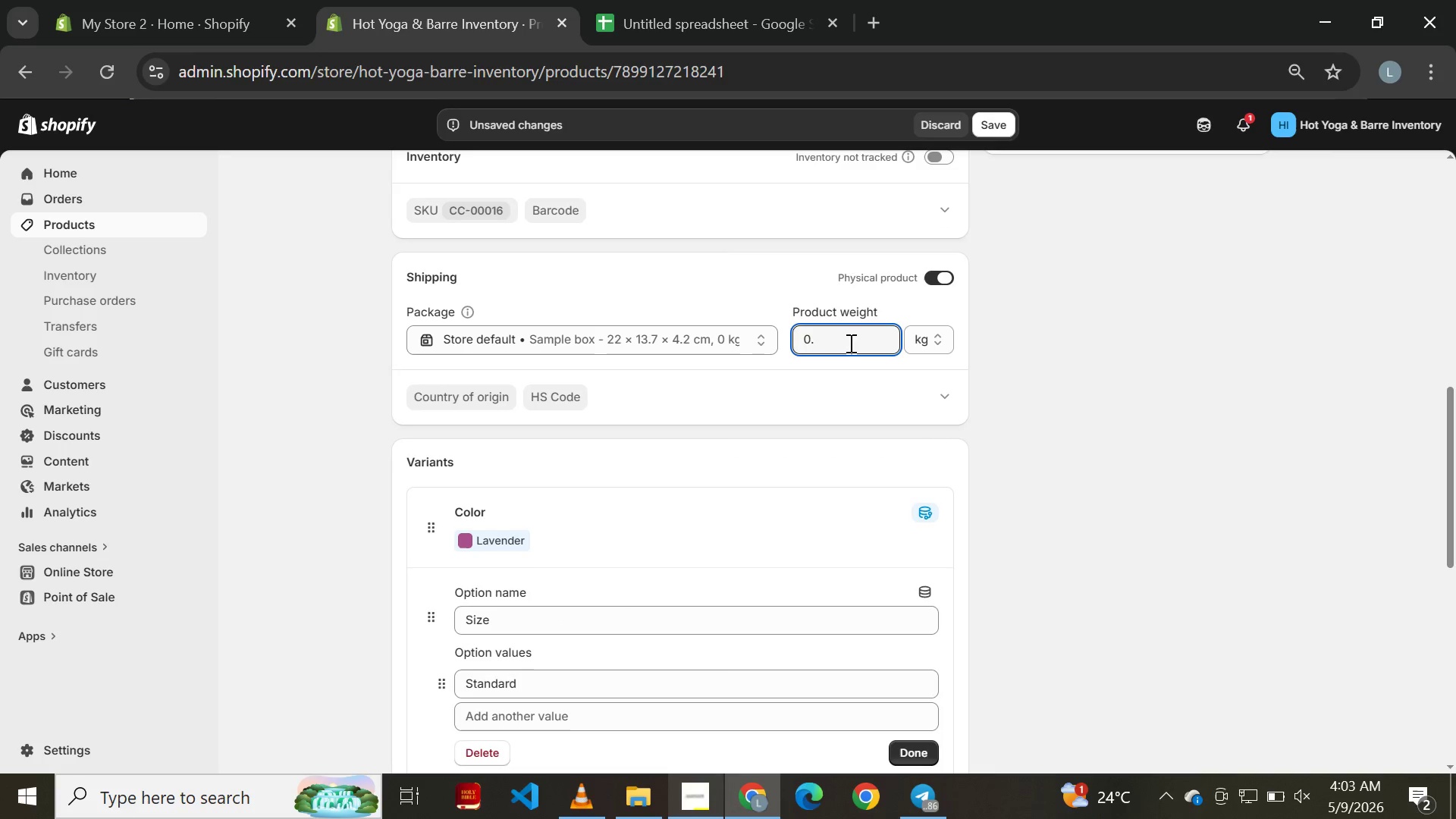 
key(1)
 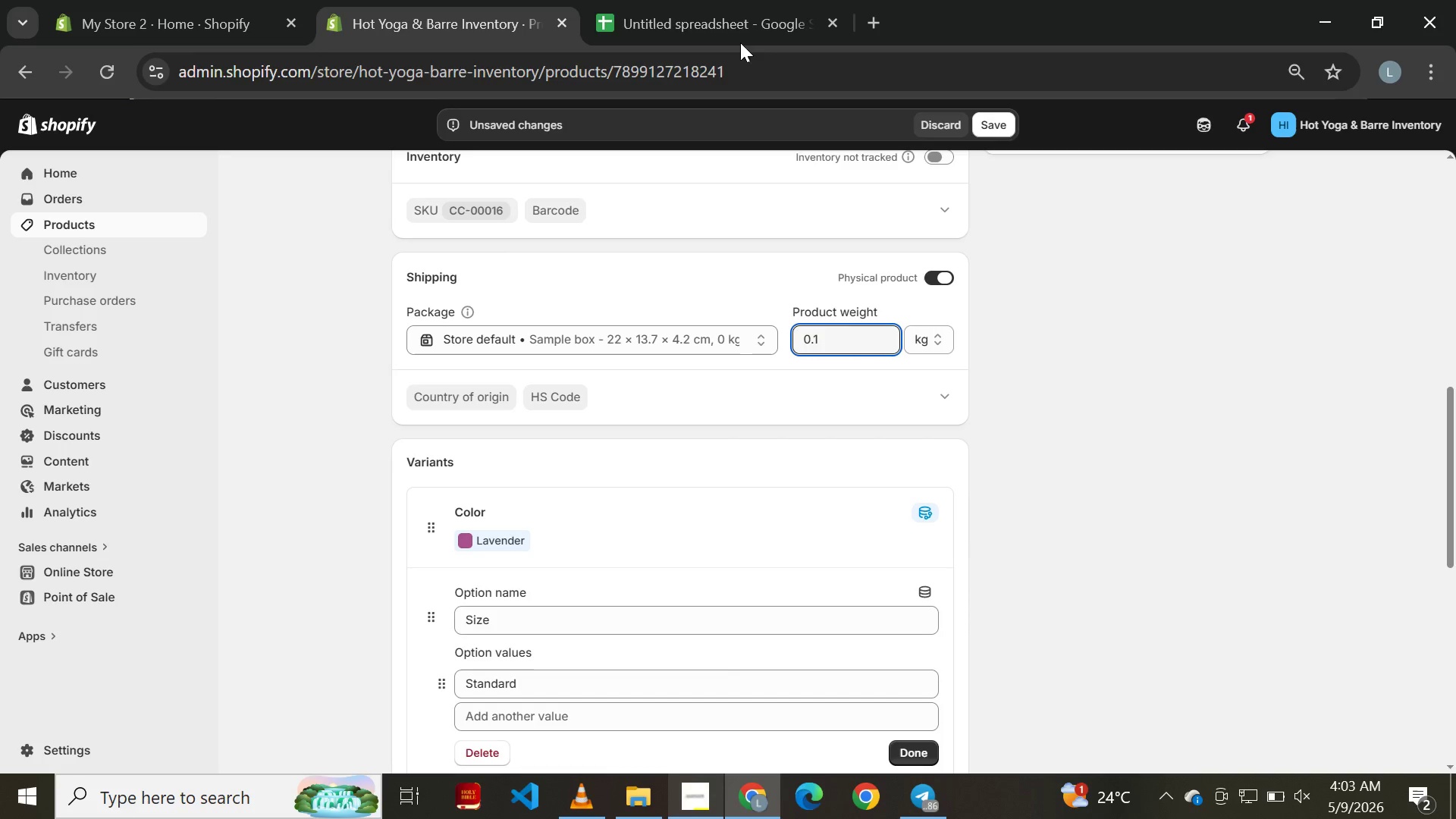 
left_click([725, 0])
 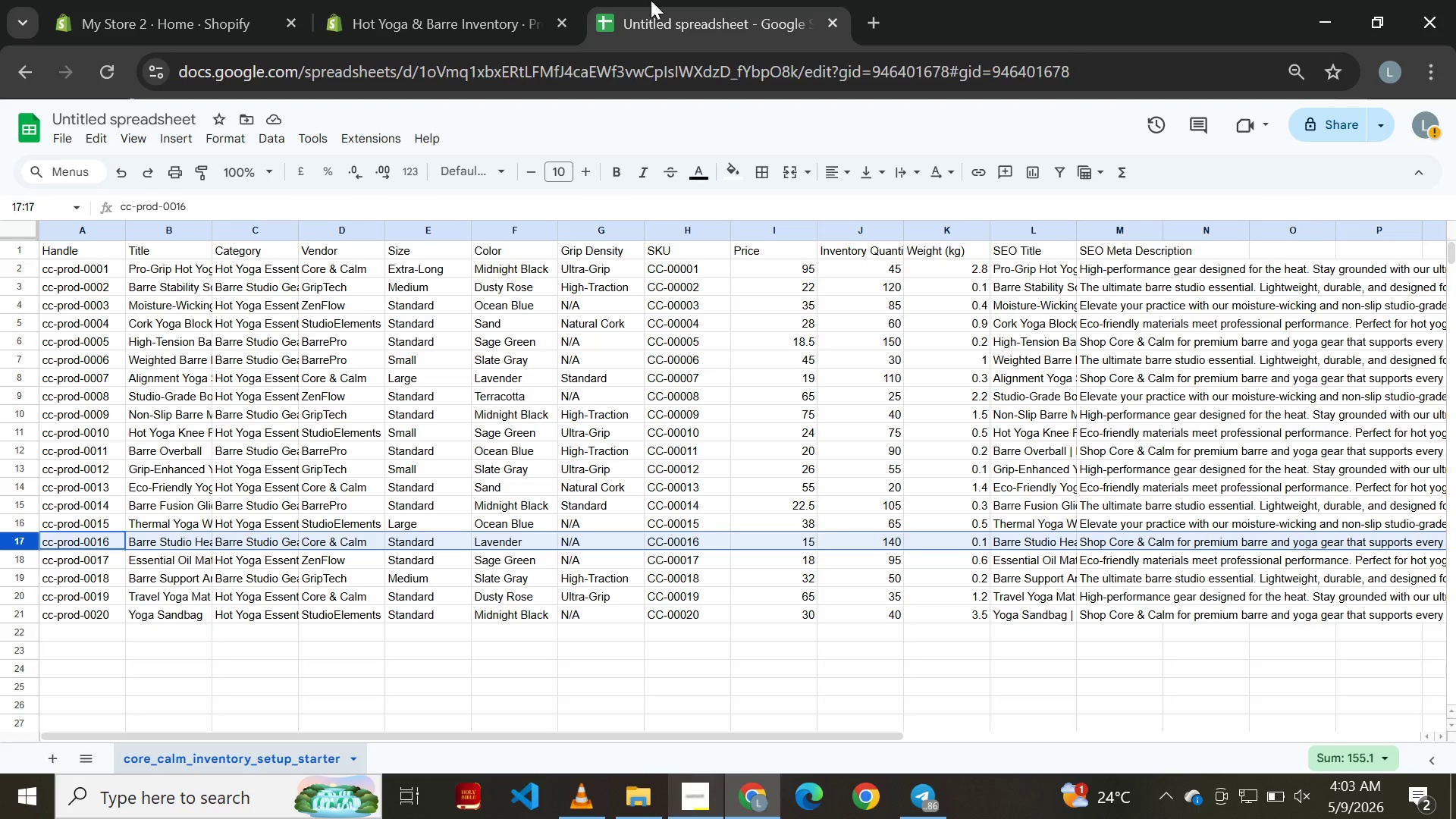 
left_click([463, 16])
 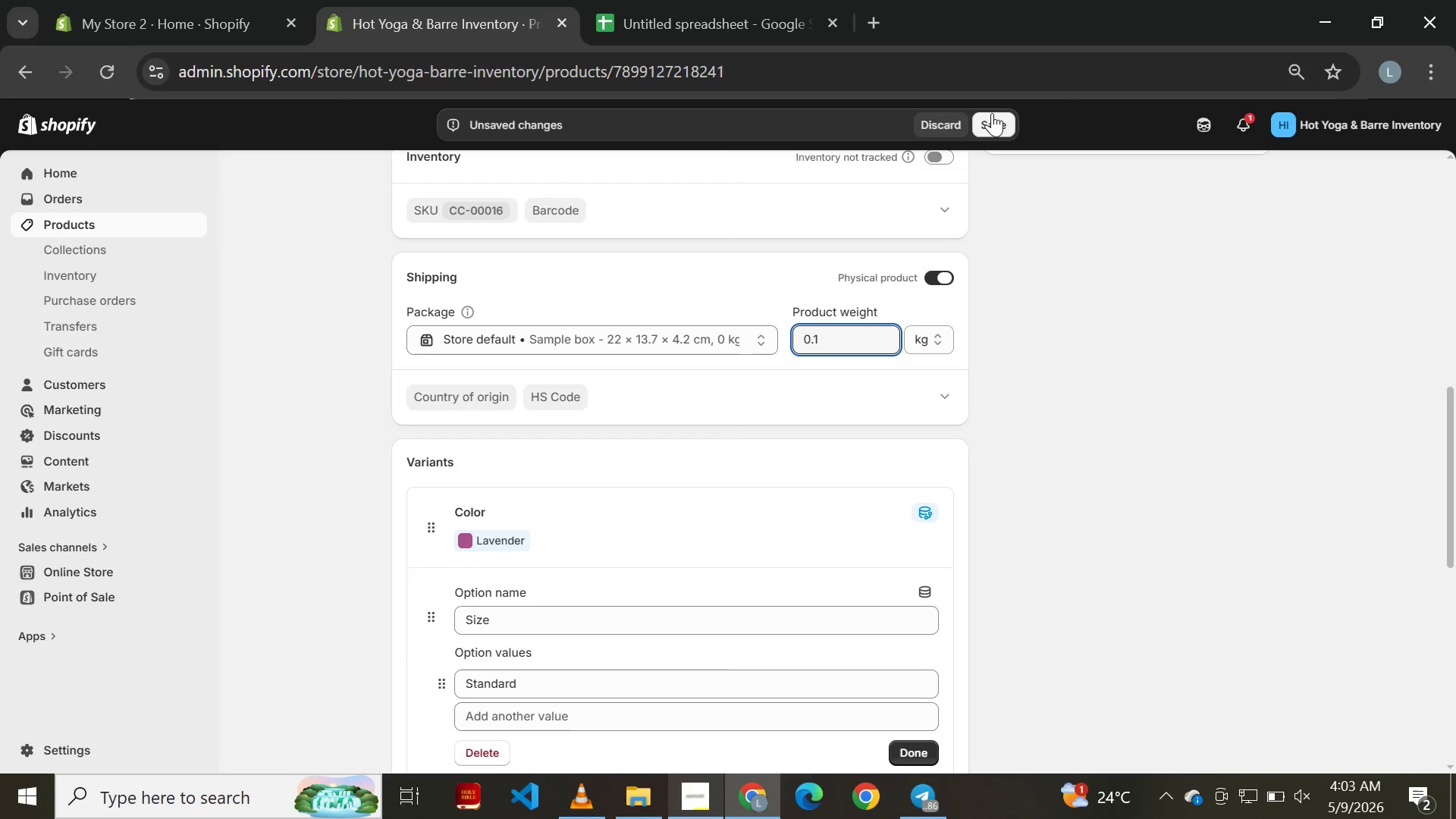 
left_click([993, 121])
 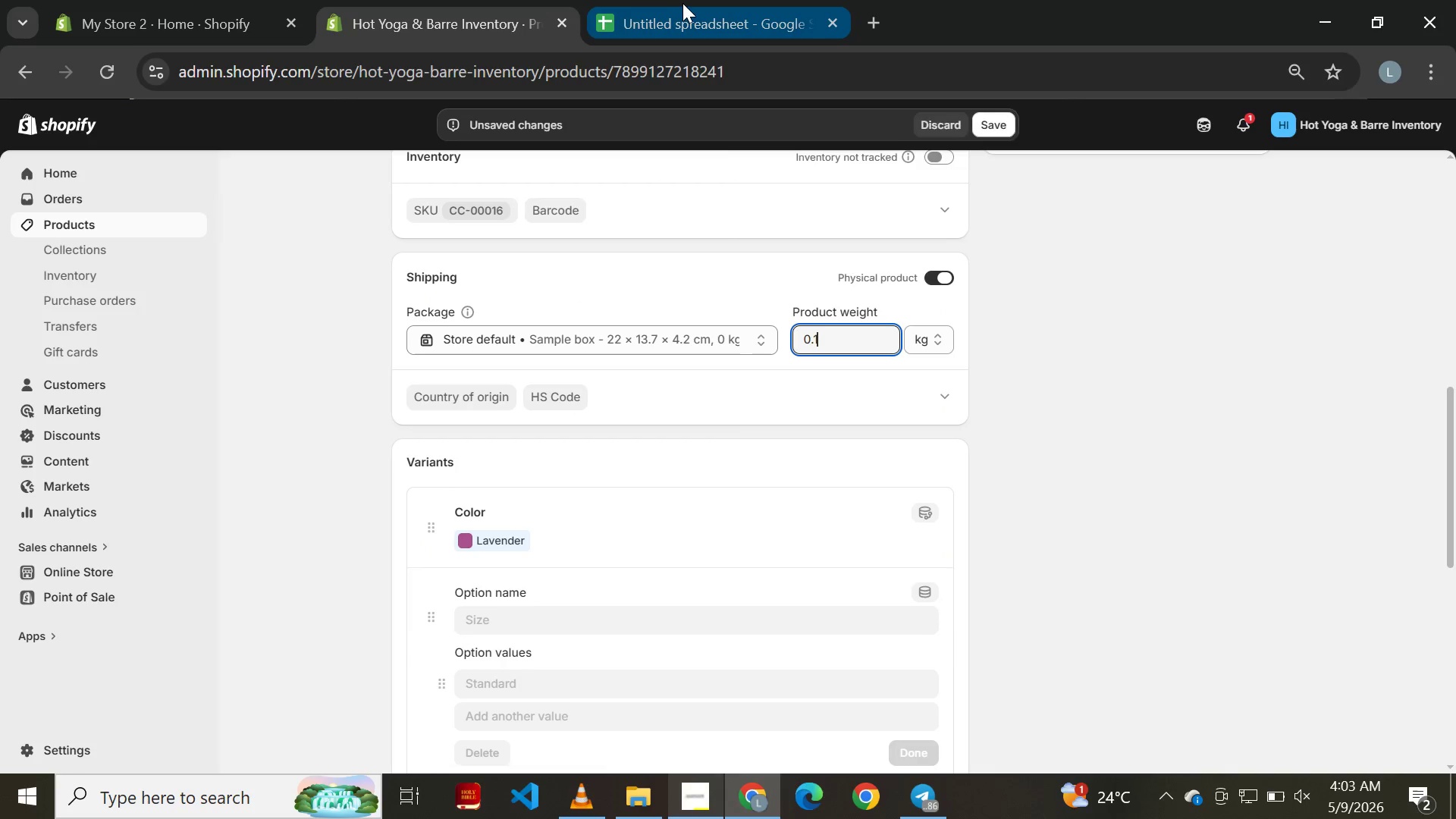 
left_click([676, 0])
 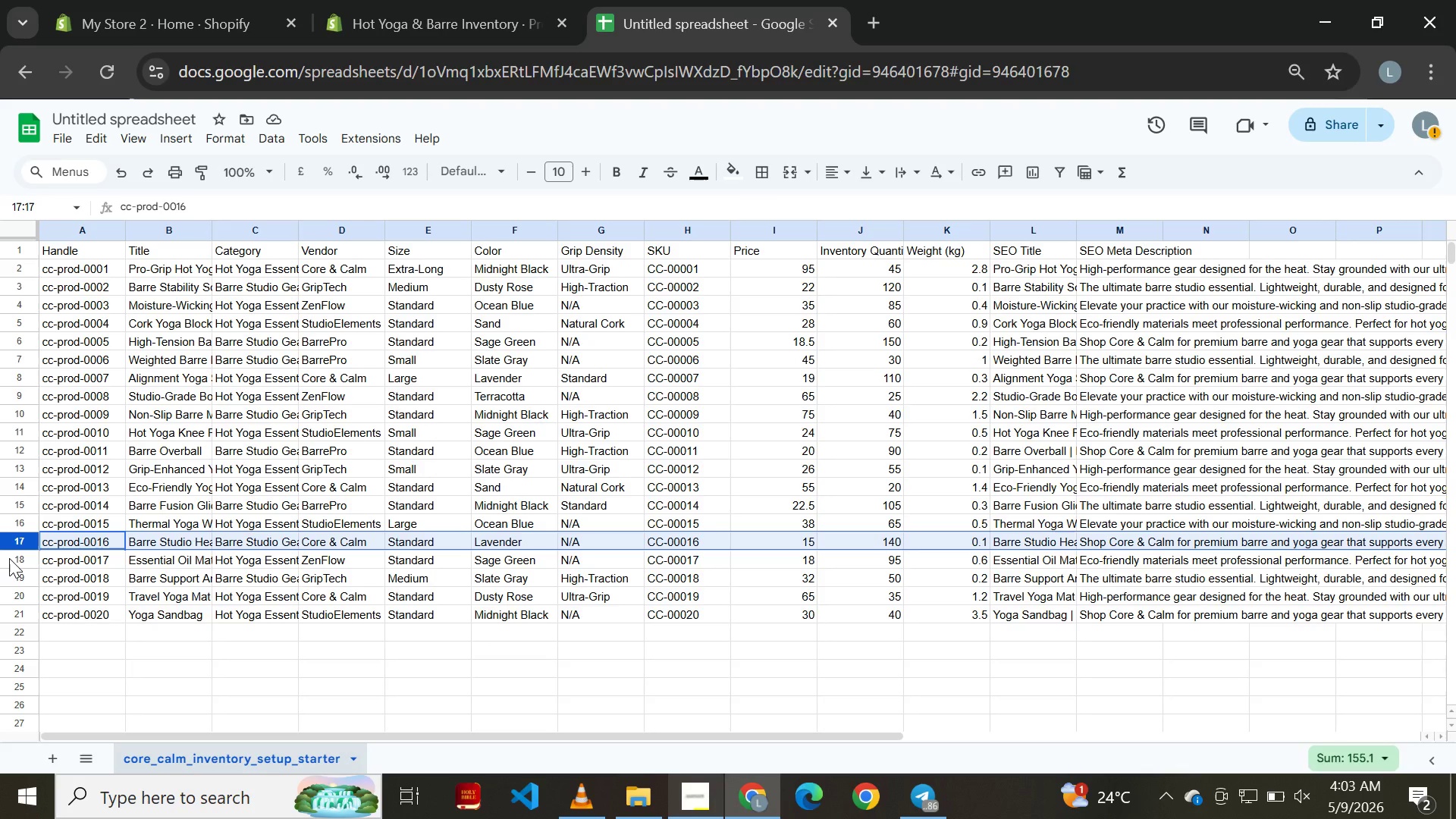 
left_click([20, 559])
 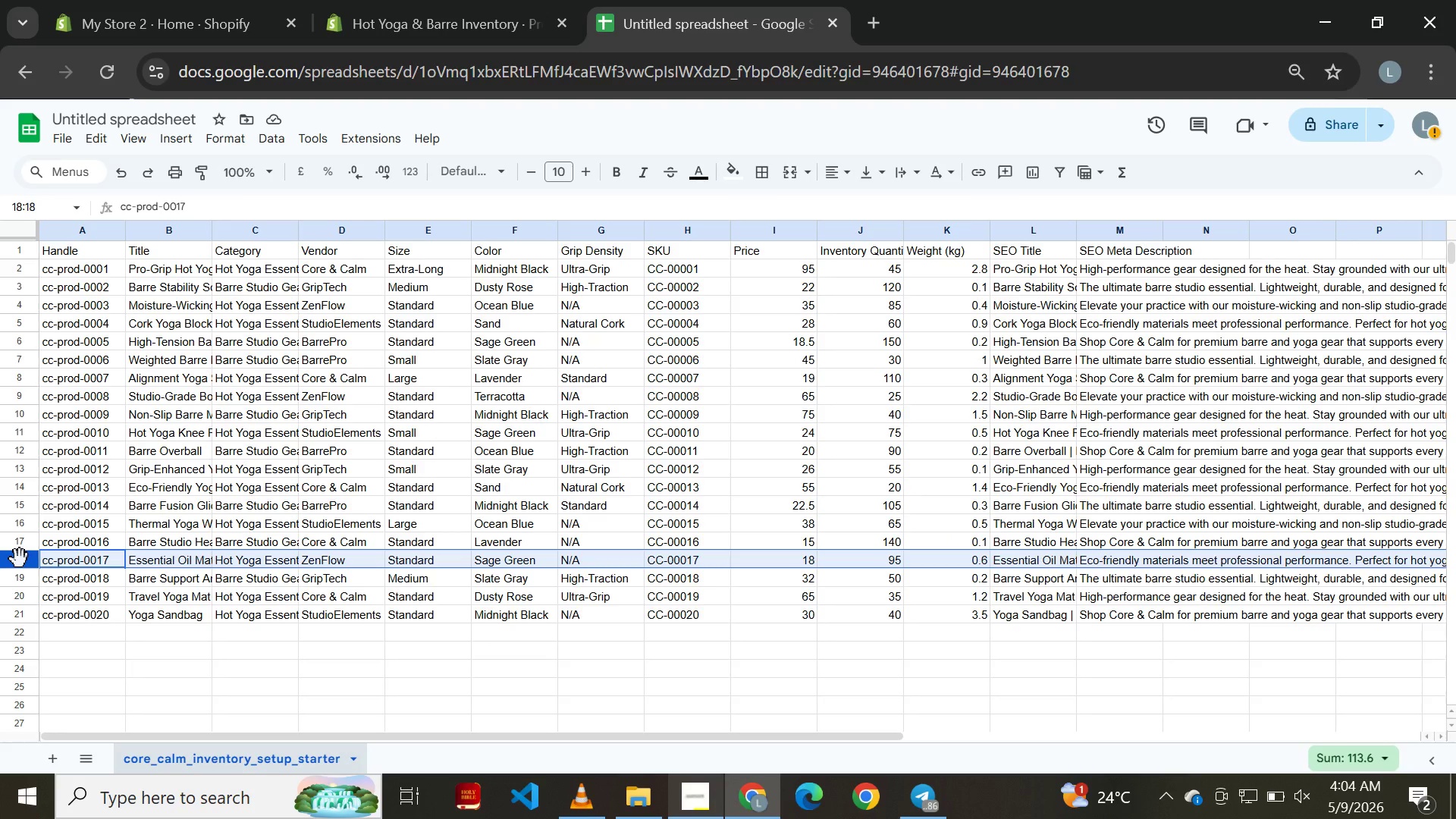 
mouse_move([431, 15])
 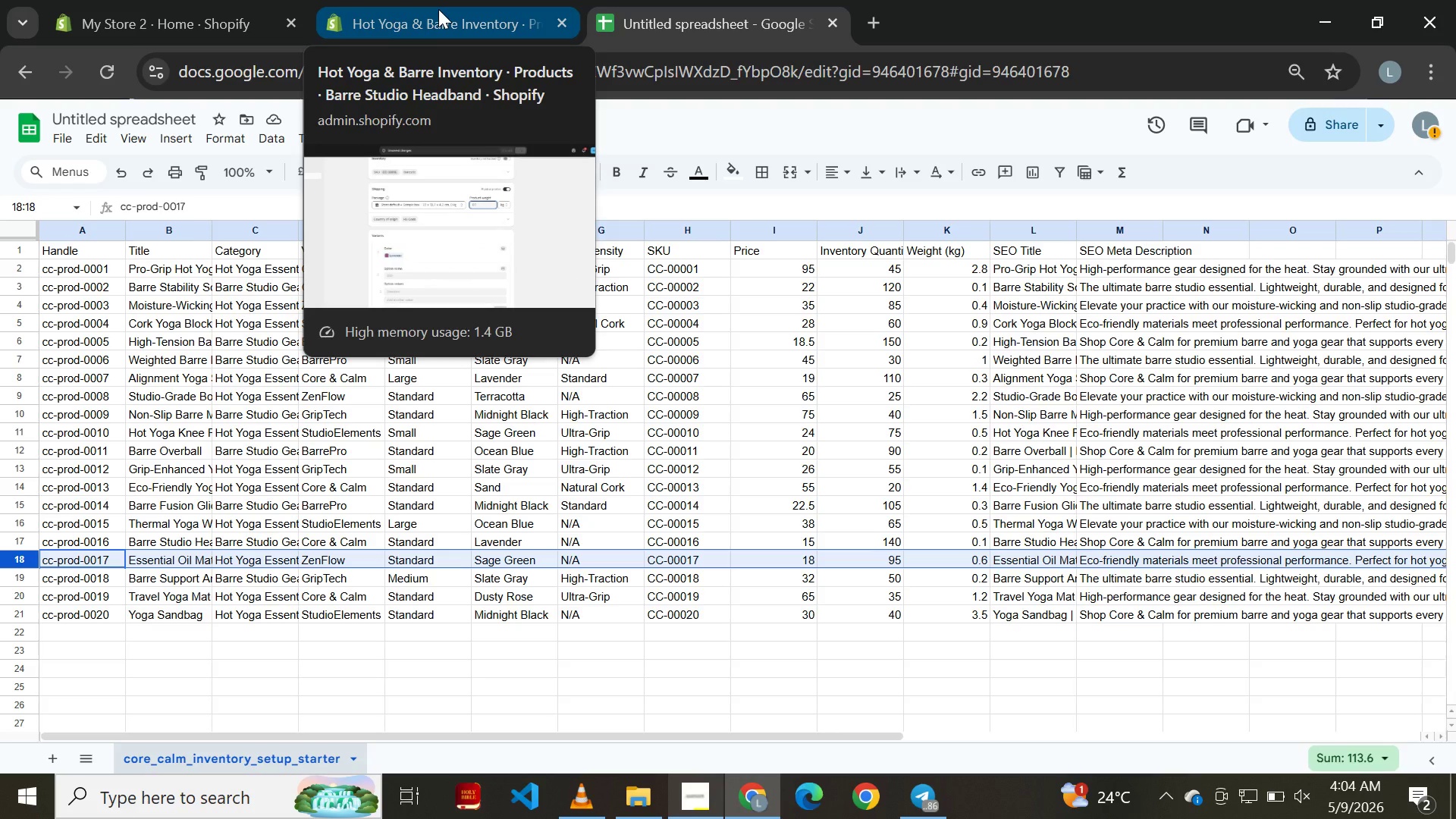 
left_click([438, 9])
 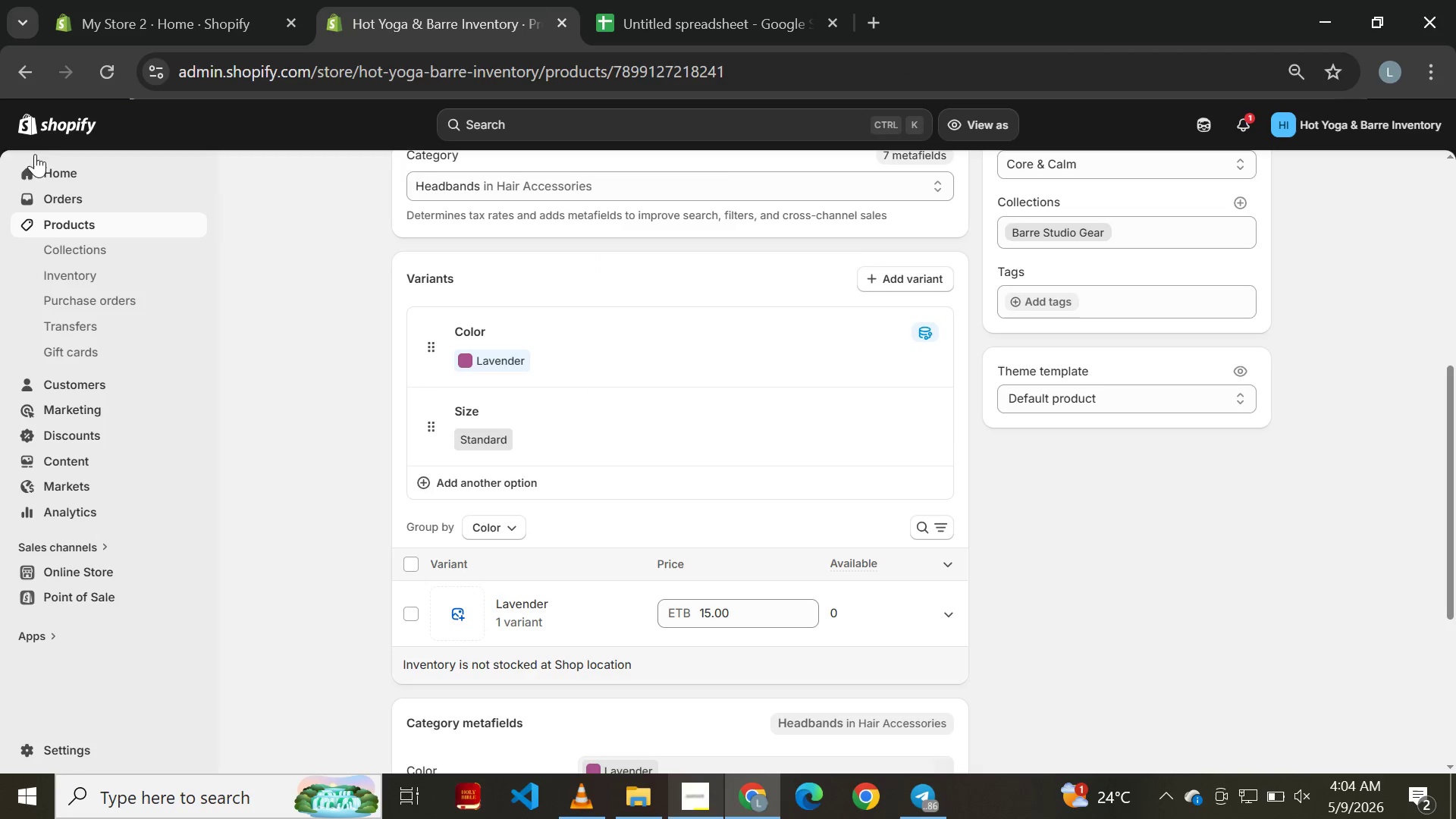 
left_click([21, 76])
 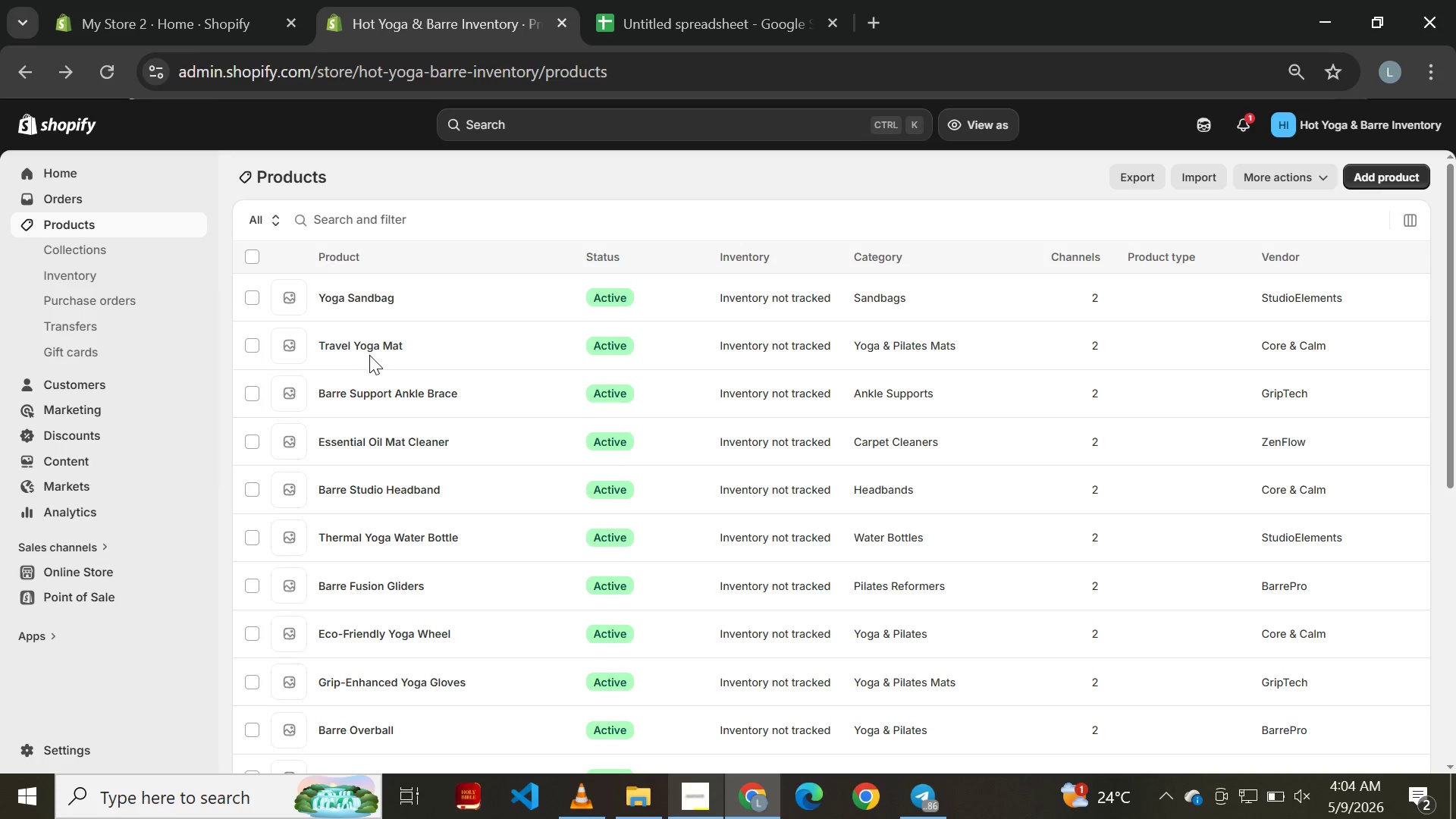 
wait(5.36)
 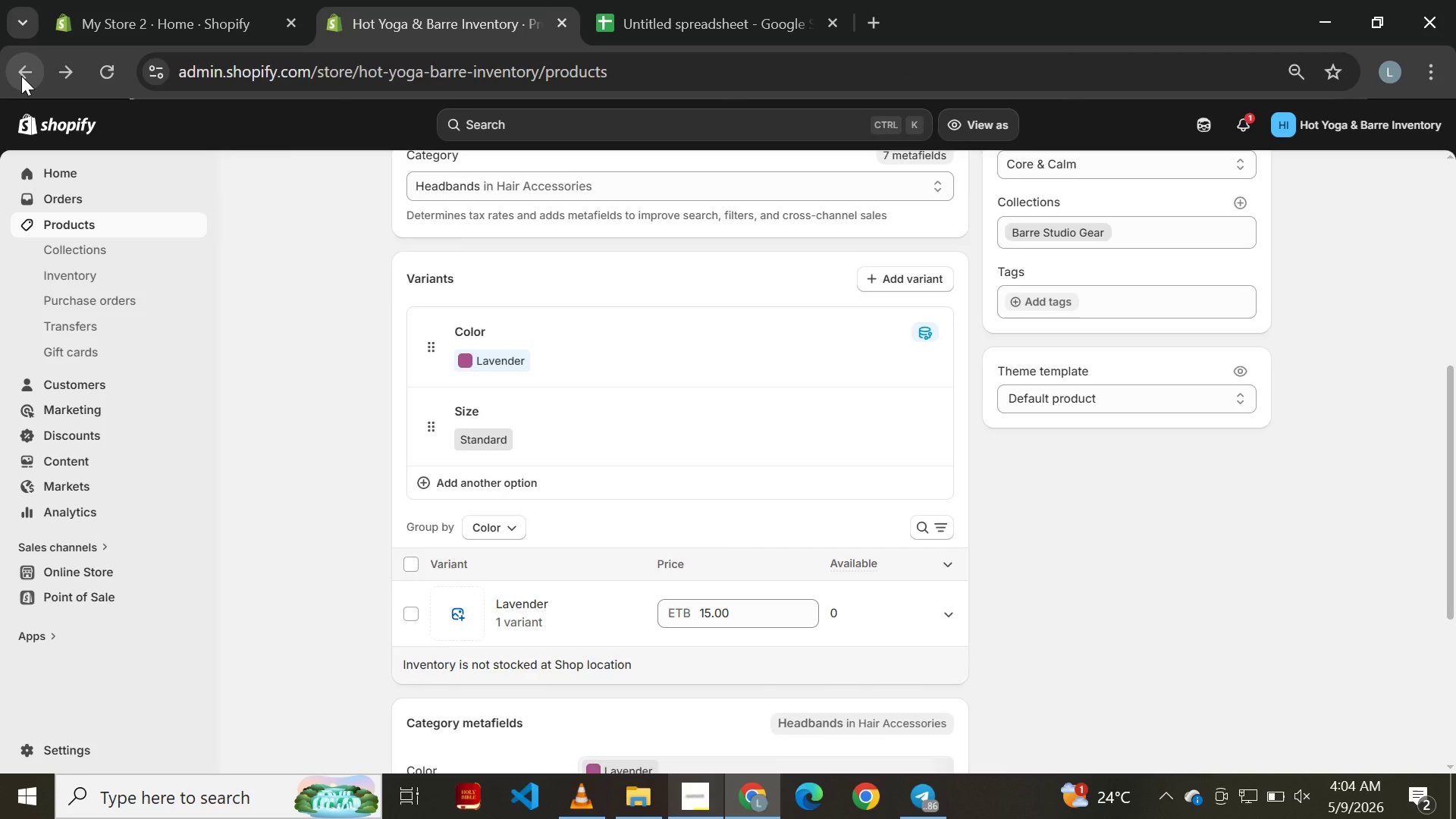 
left_click([378, 444])
 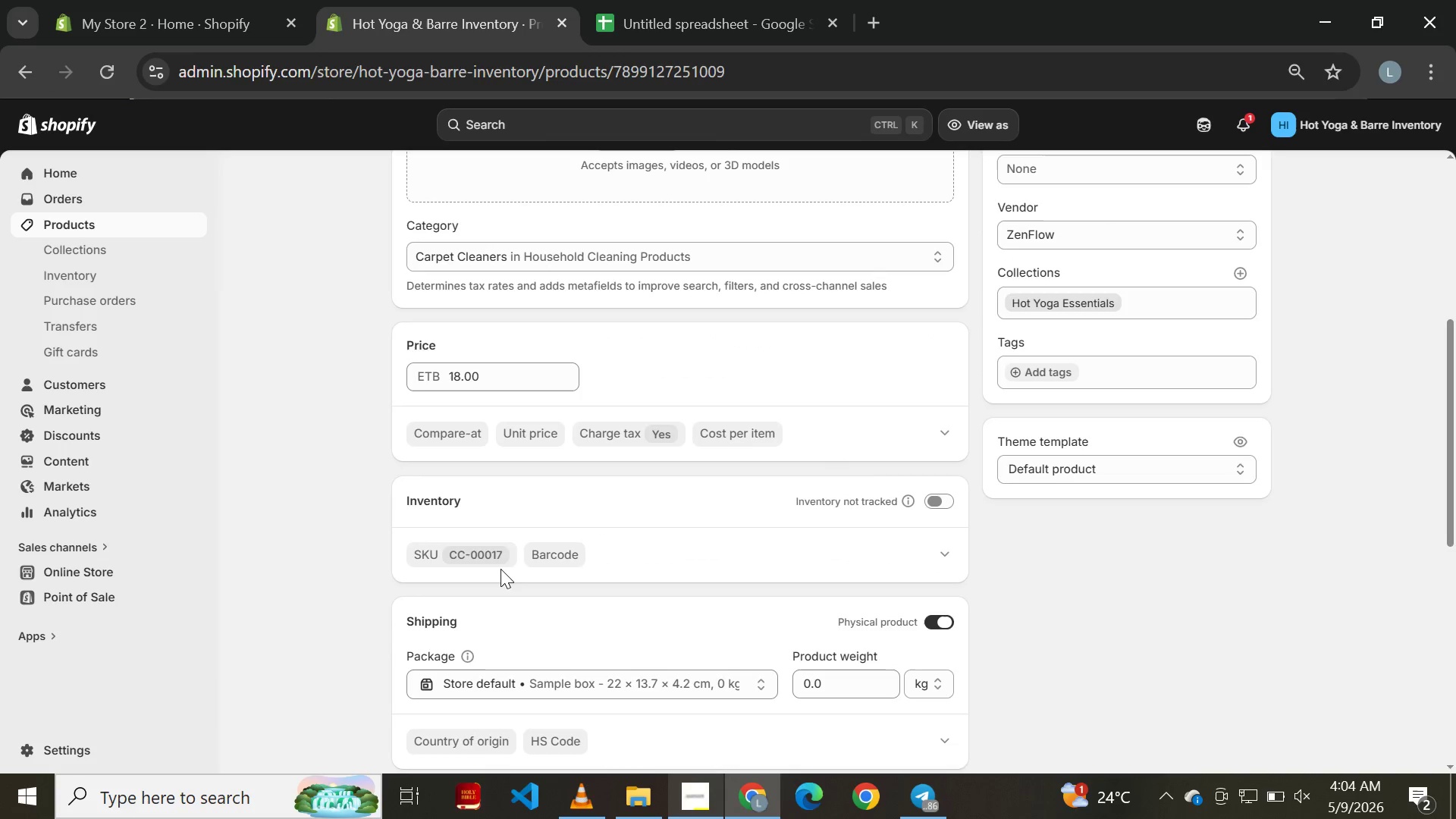 
wait(5.62)
 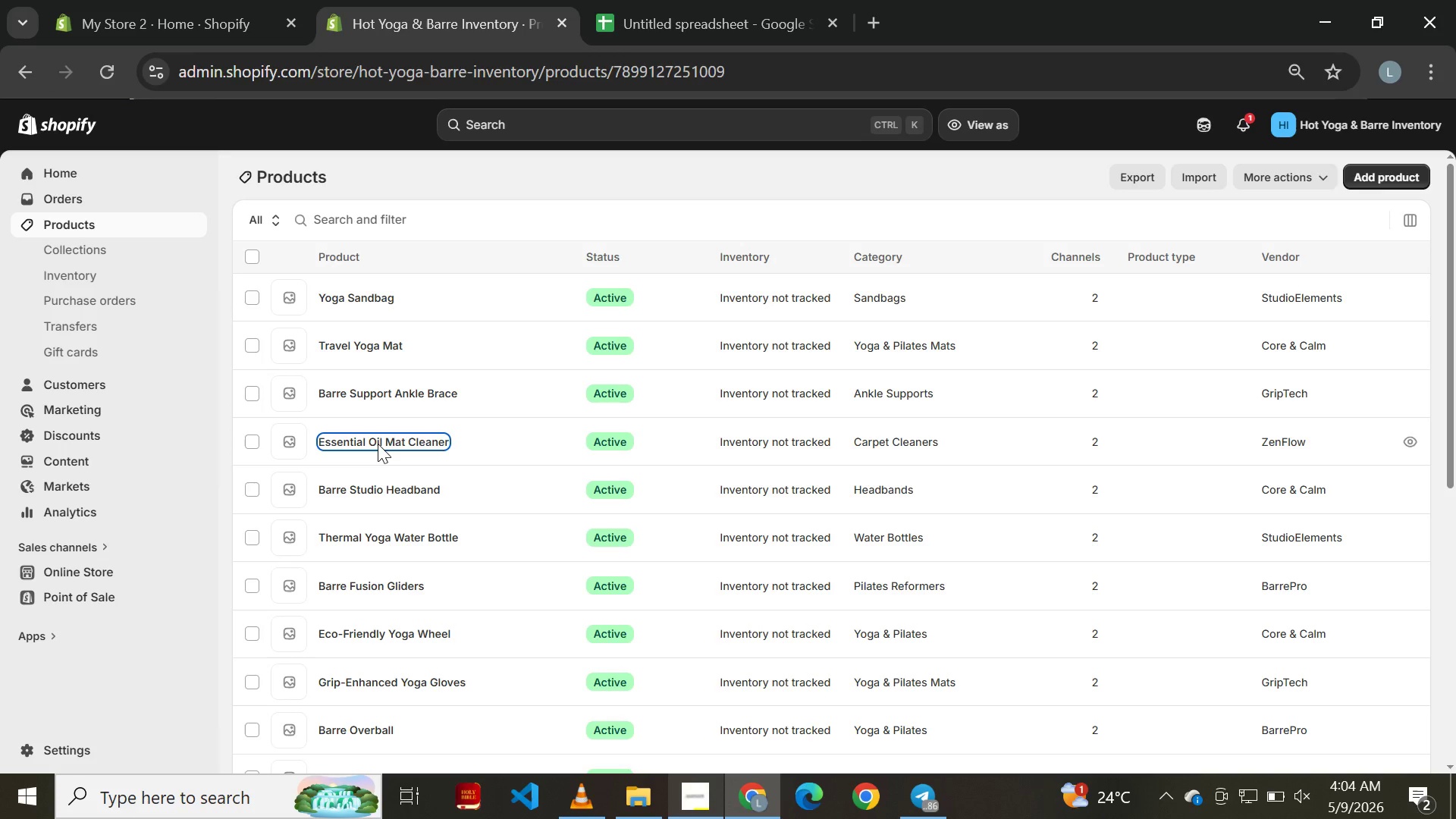 
left_click([492, 559])
 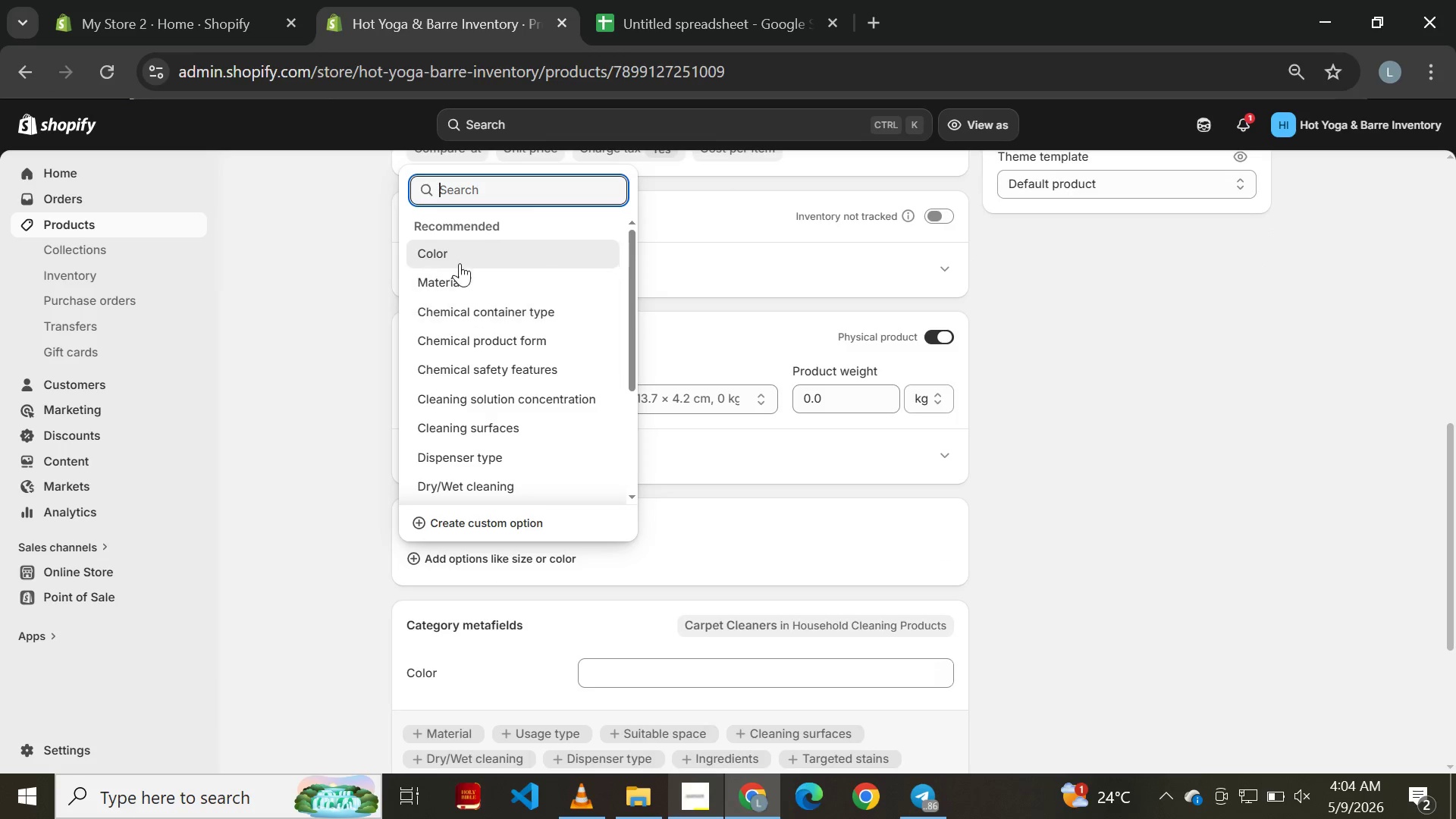 
left_click([457, 258])
 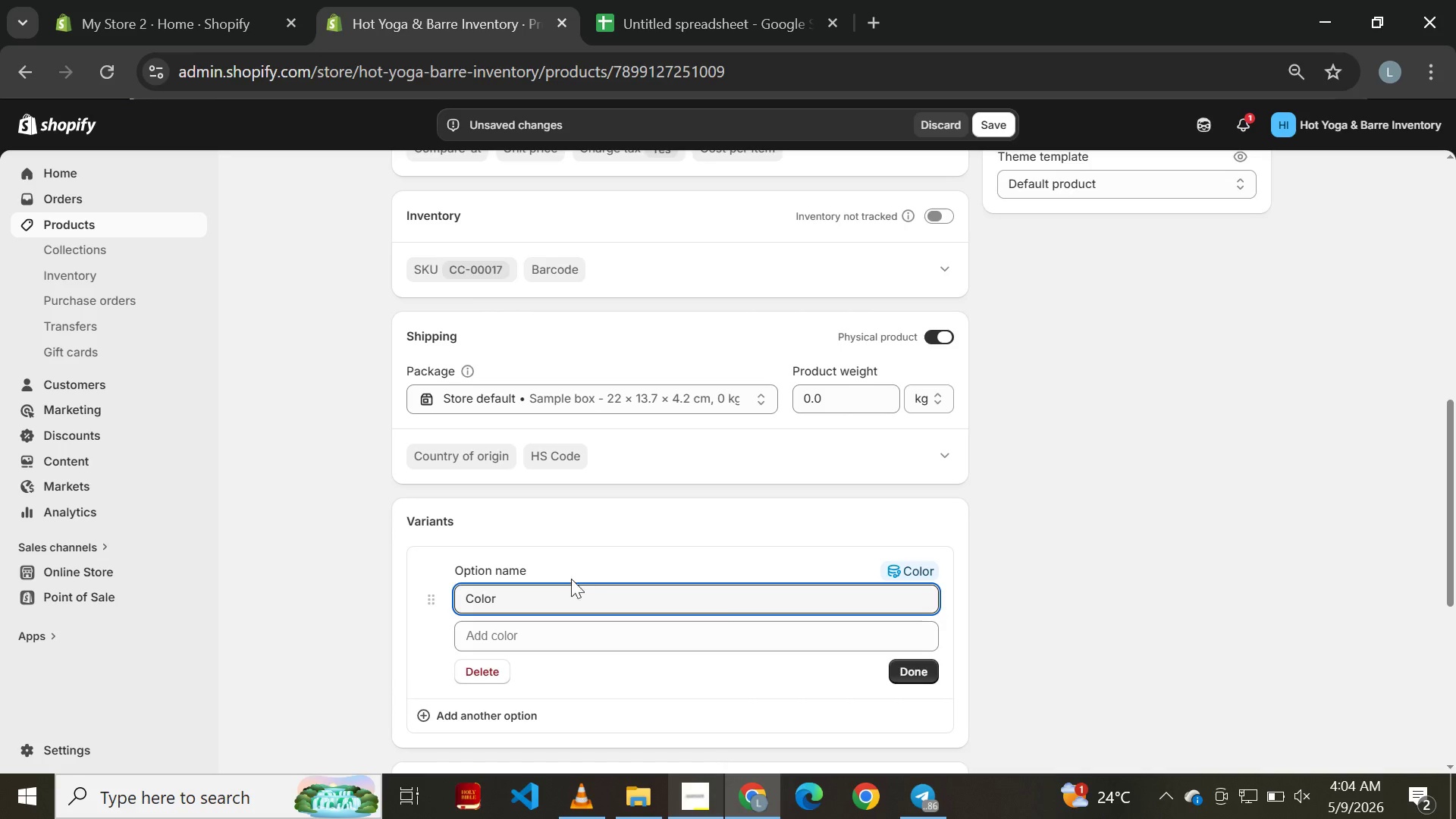 
left_click([519, 634])
 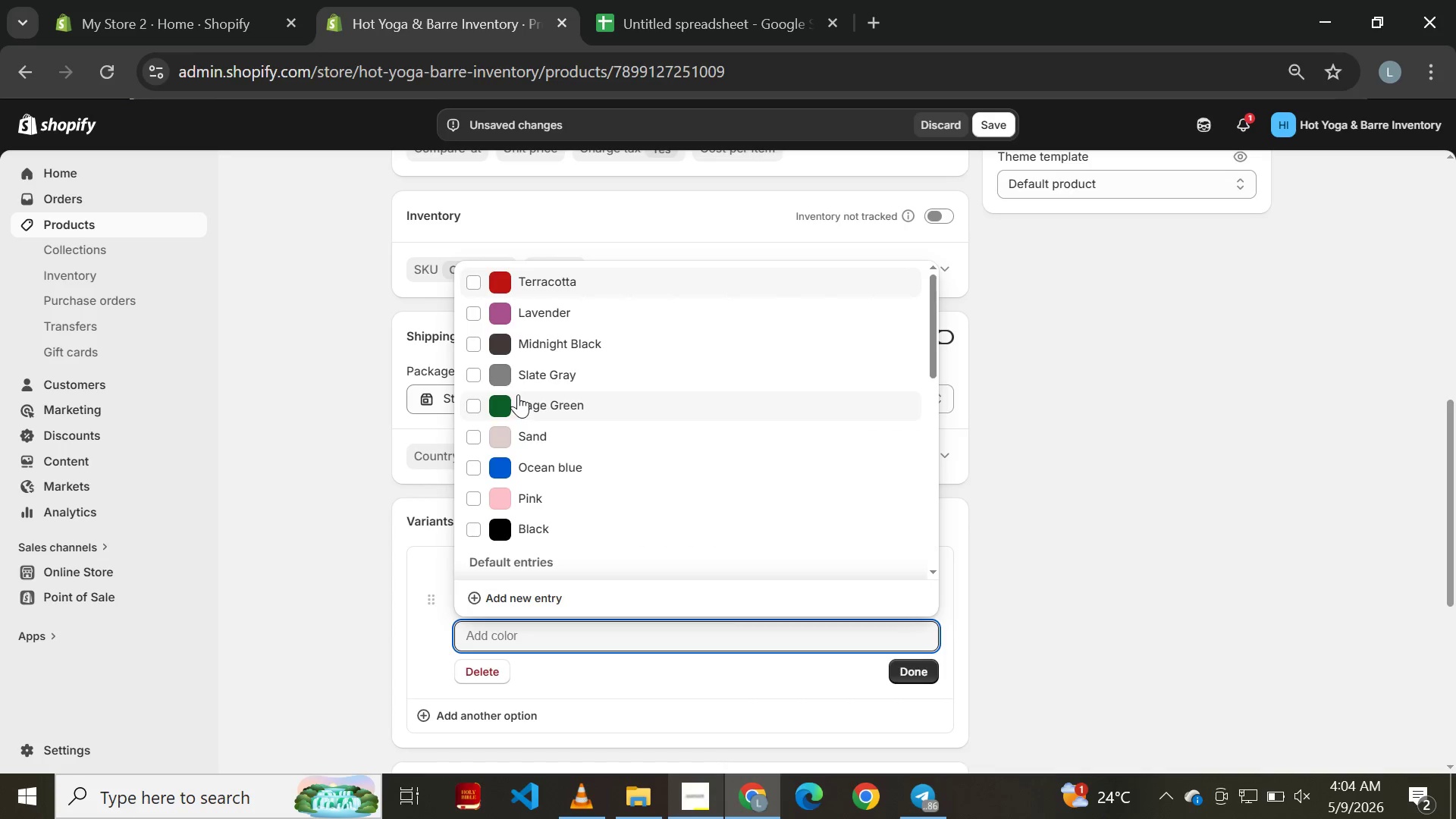 
left_click([518, 394])
 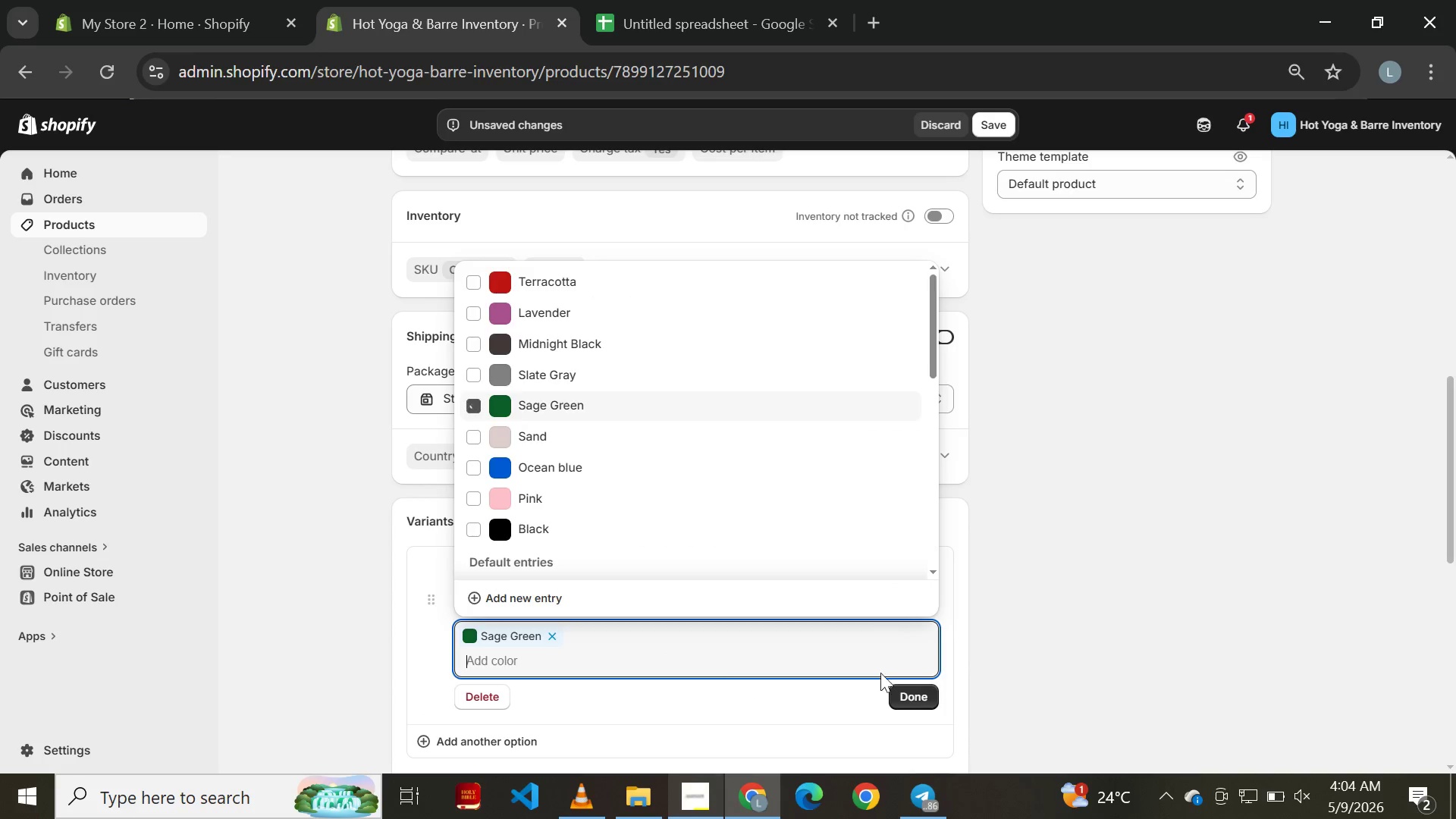 
left_click([908, 699])
 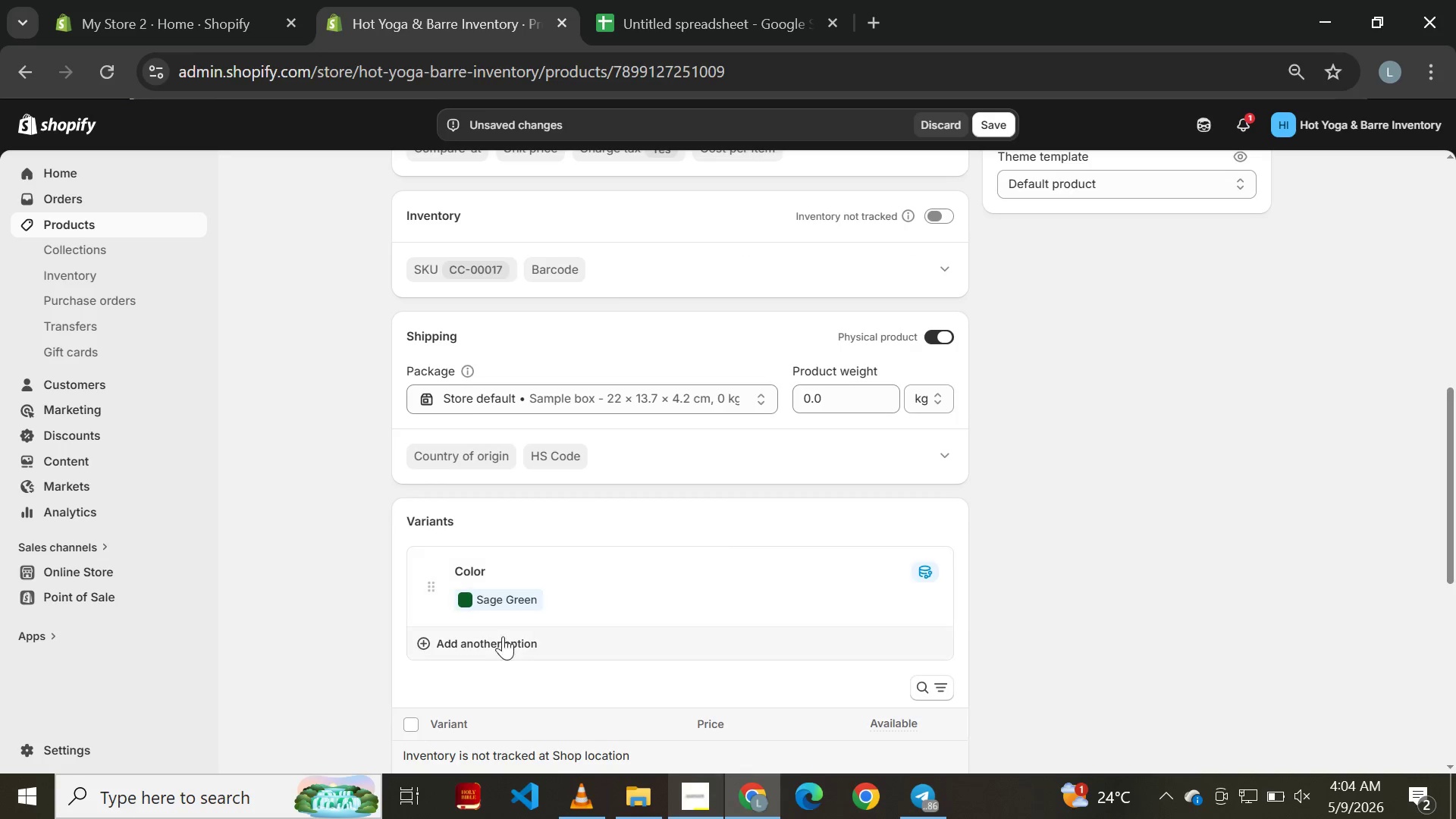 
left_click([485, 645])
 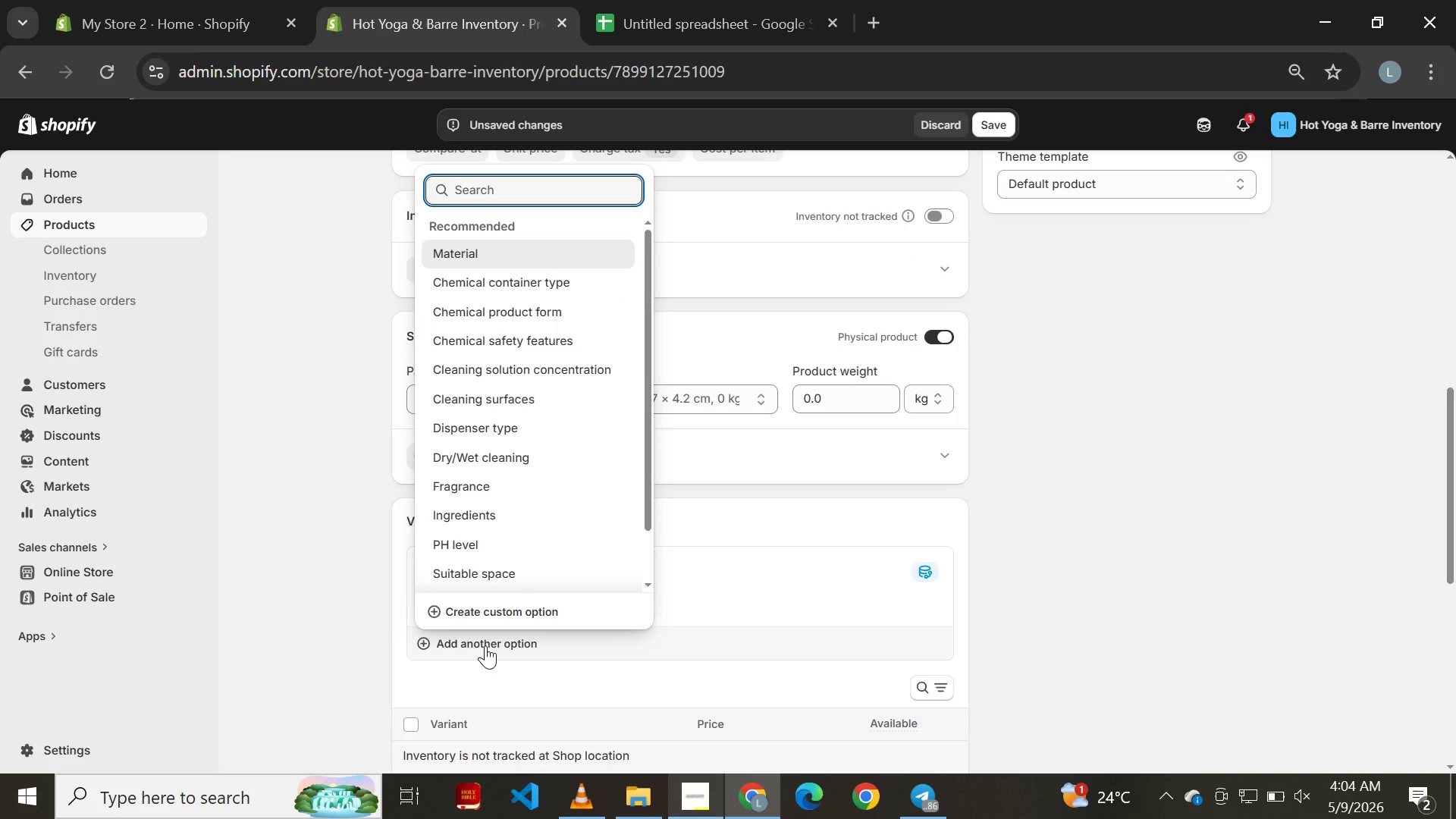 
type(Size)
 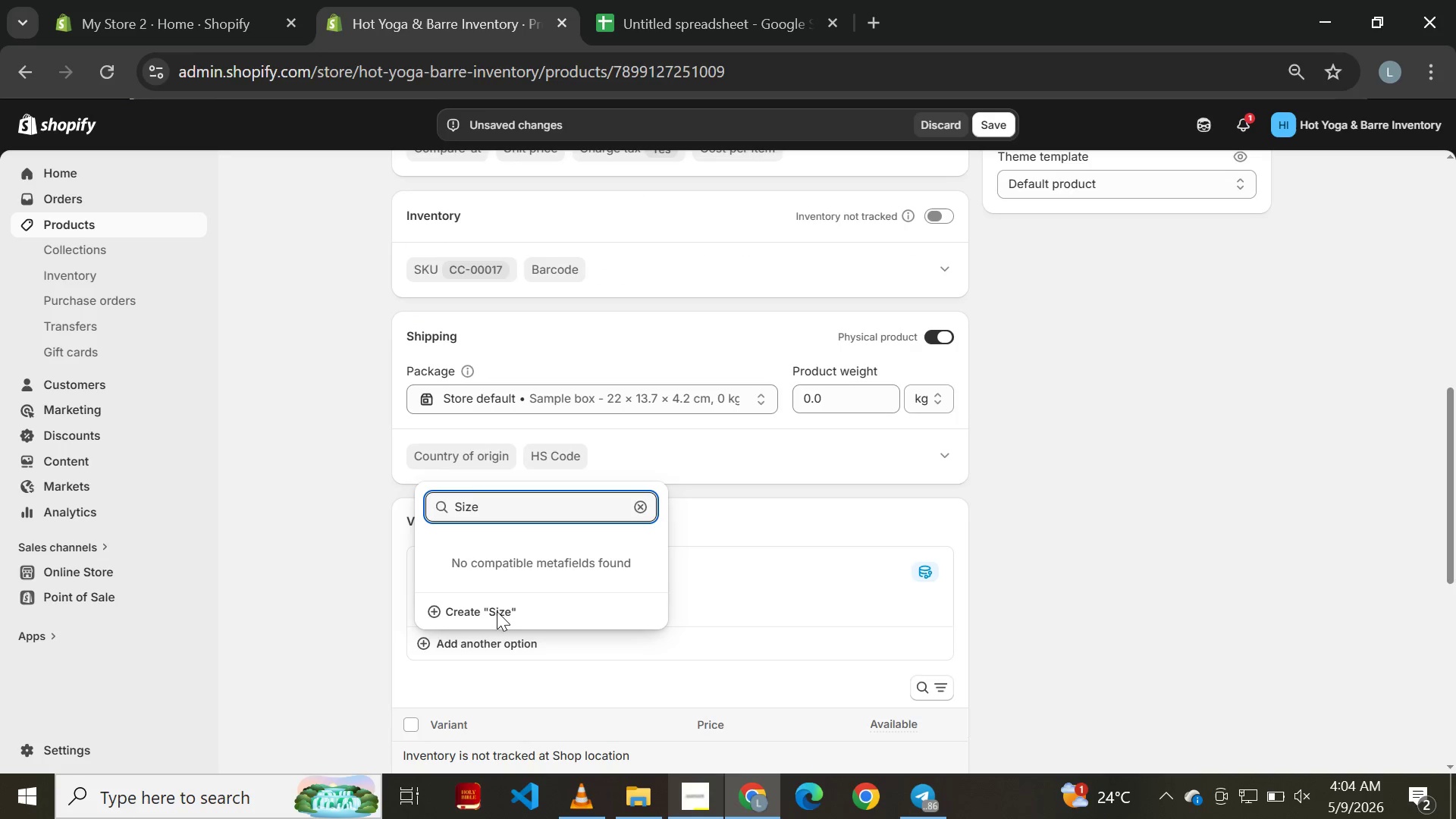 
left_click([497, 611])
 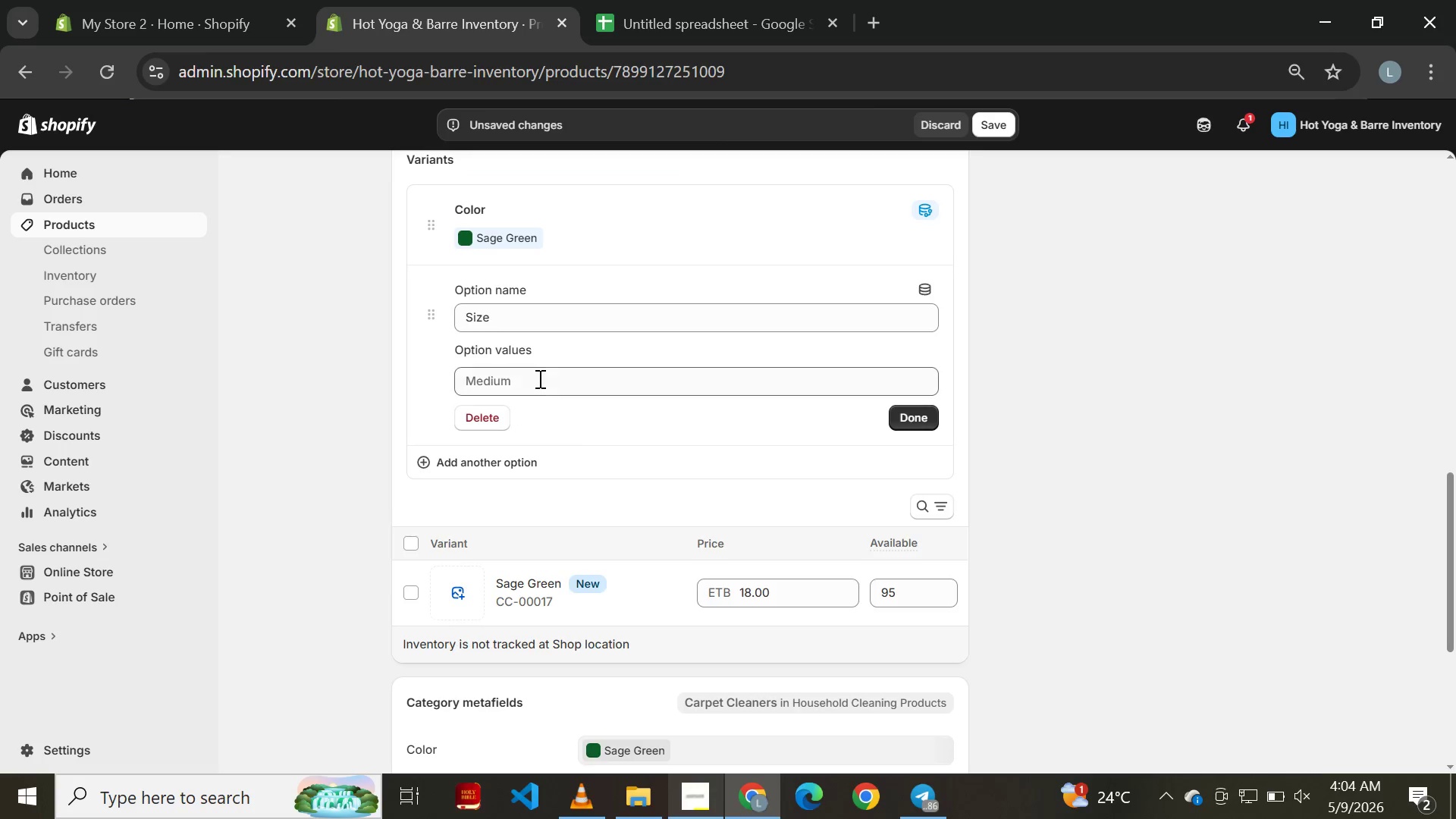 
left_click([538, 375])
 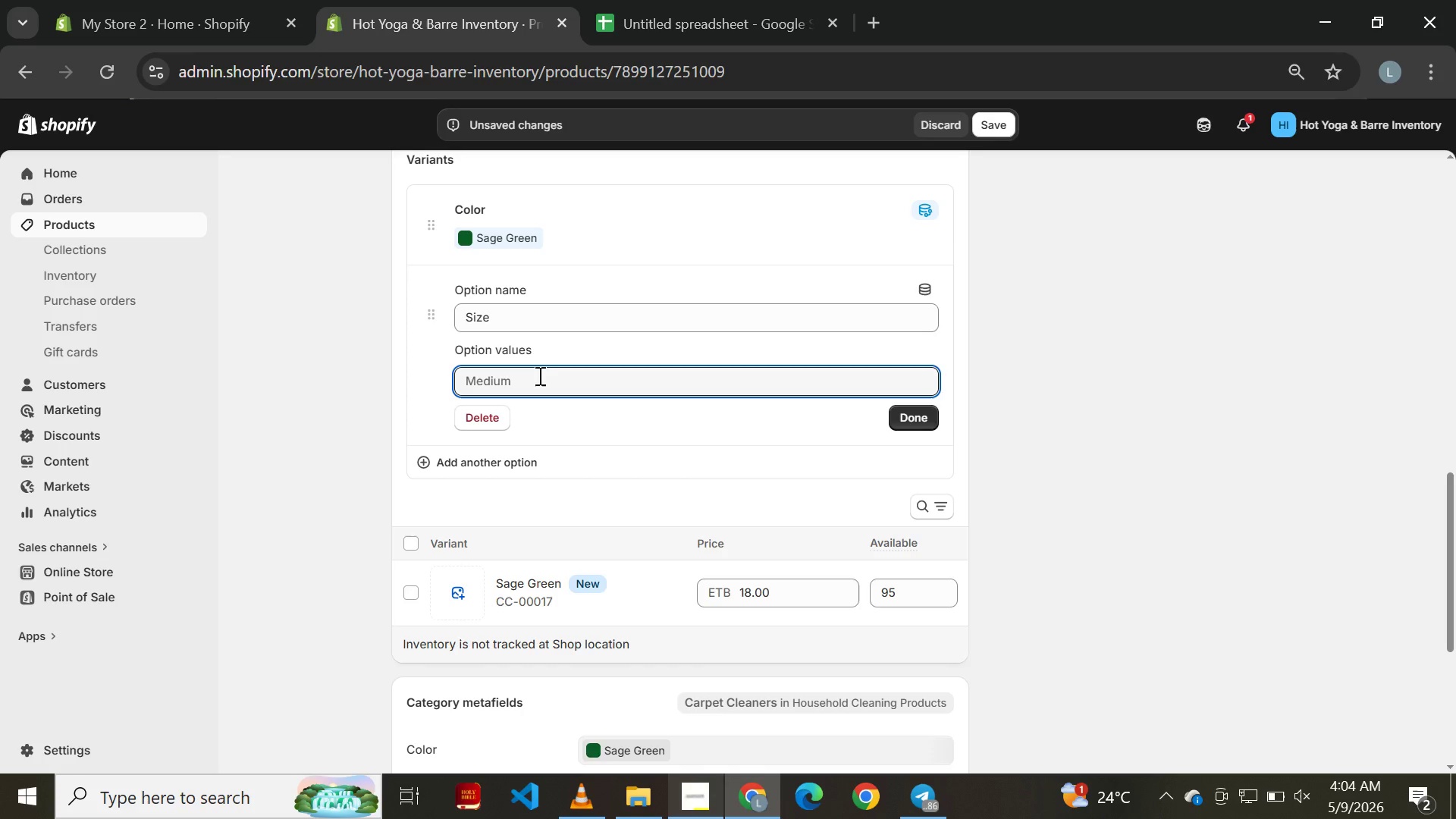 
type(Standard)
 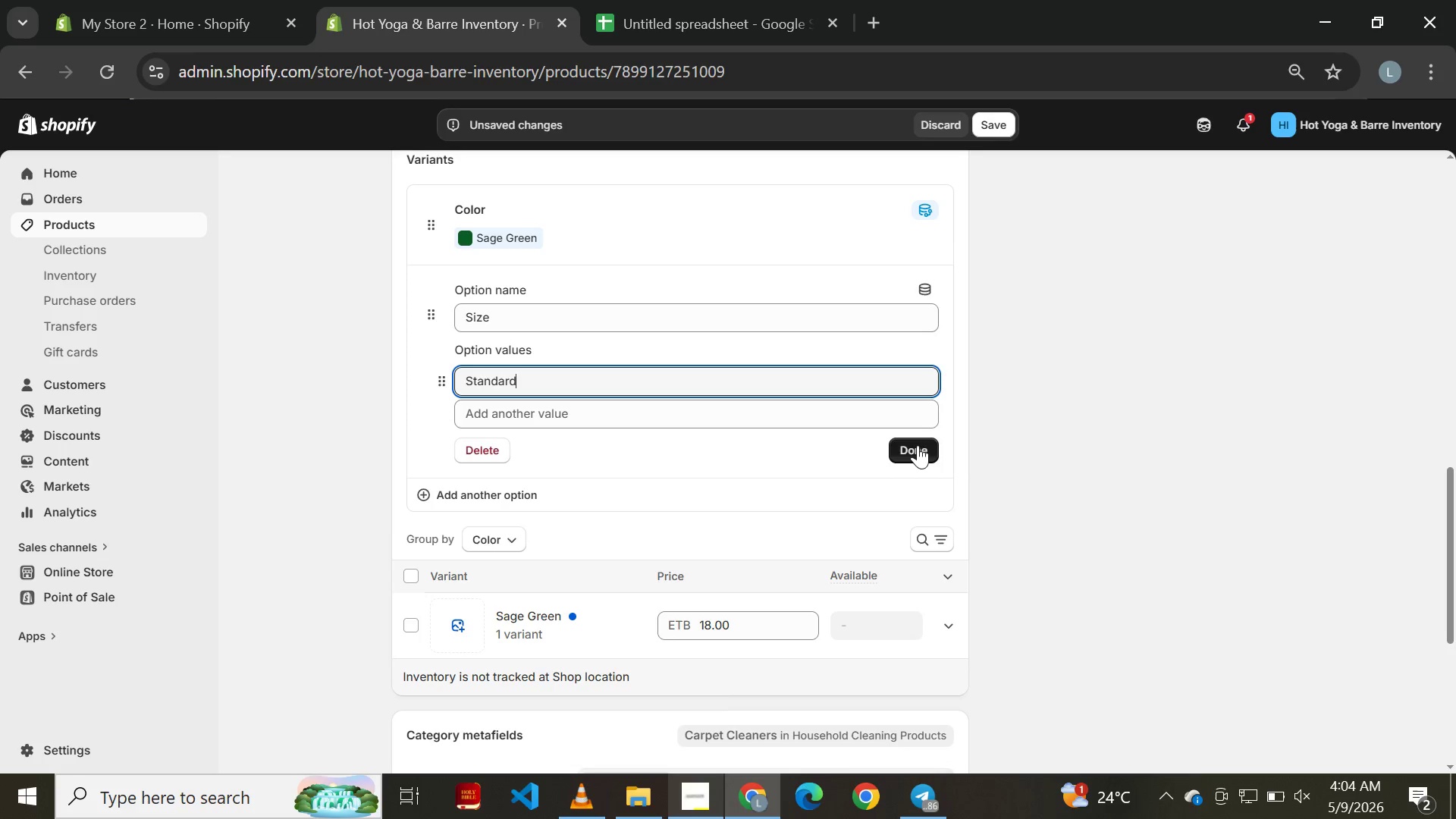 
left_click([926, 445])
 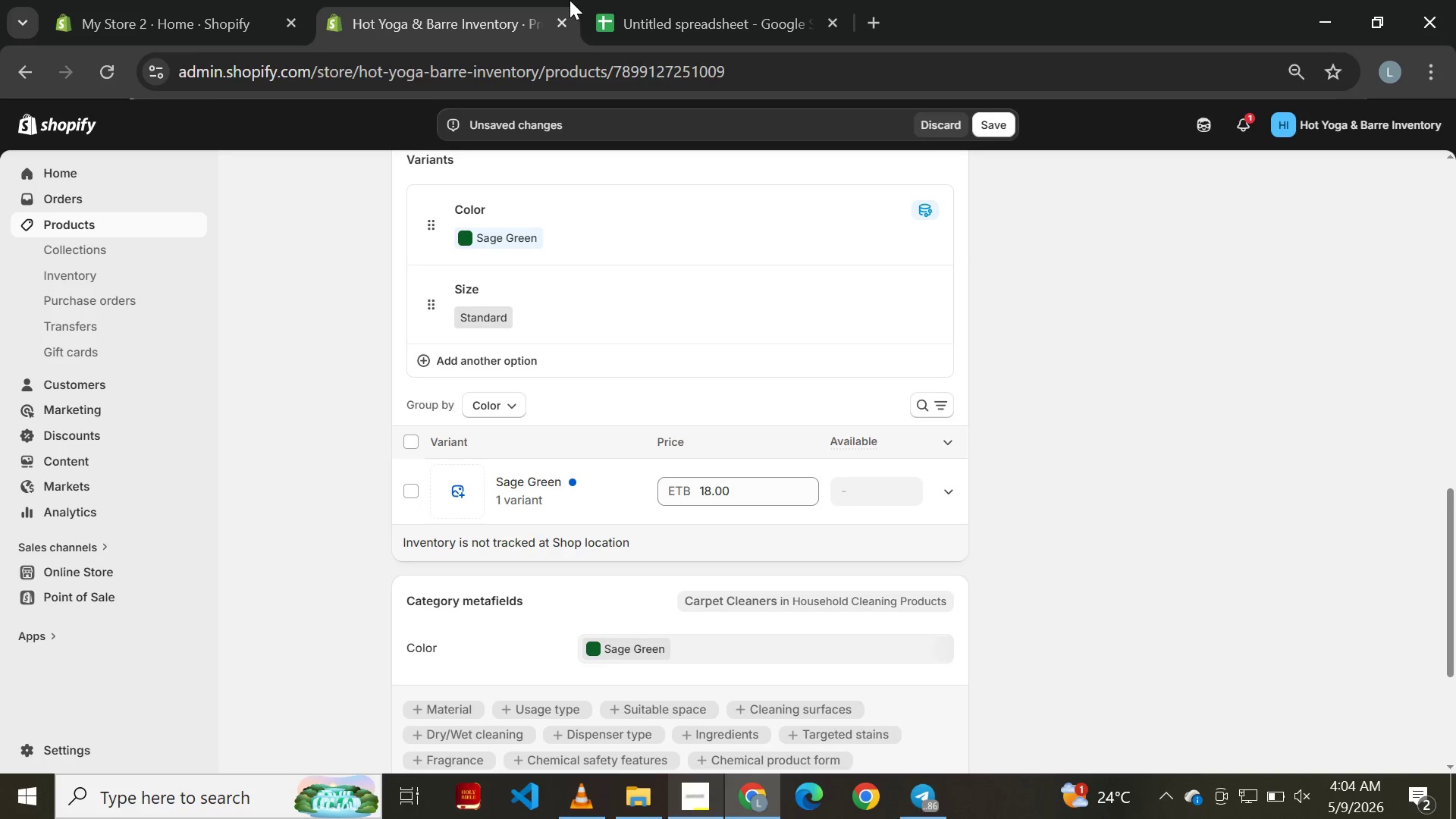 
left_click([734, 34])
 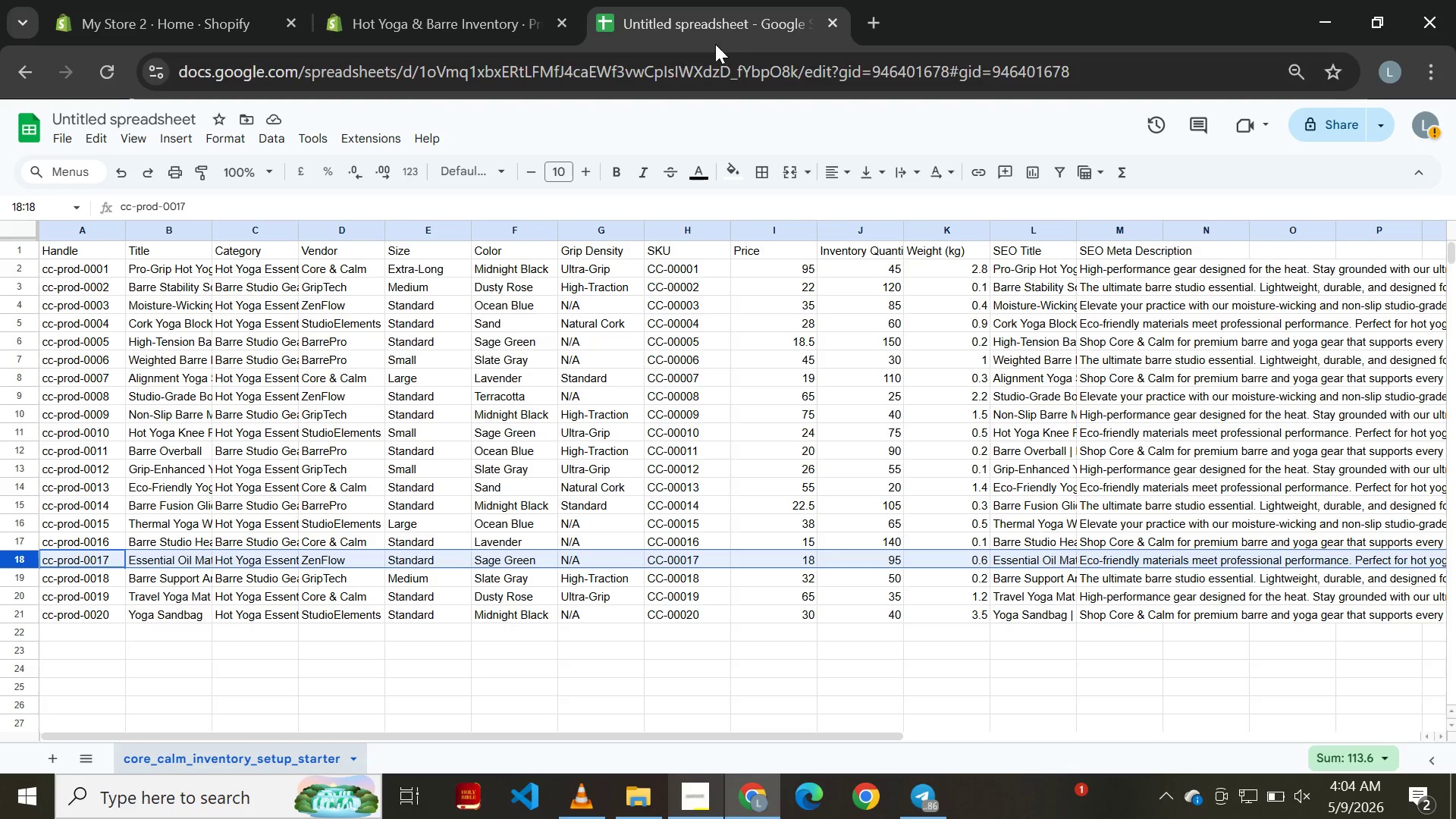 
left_click([485, 0])
 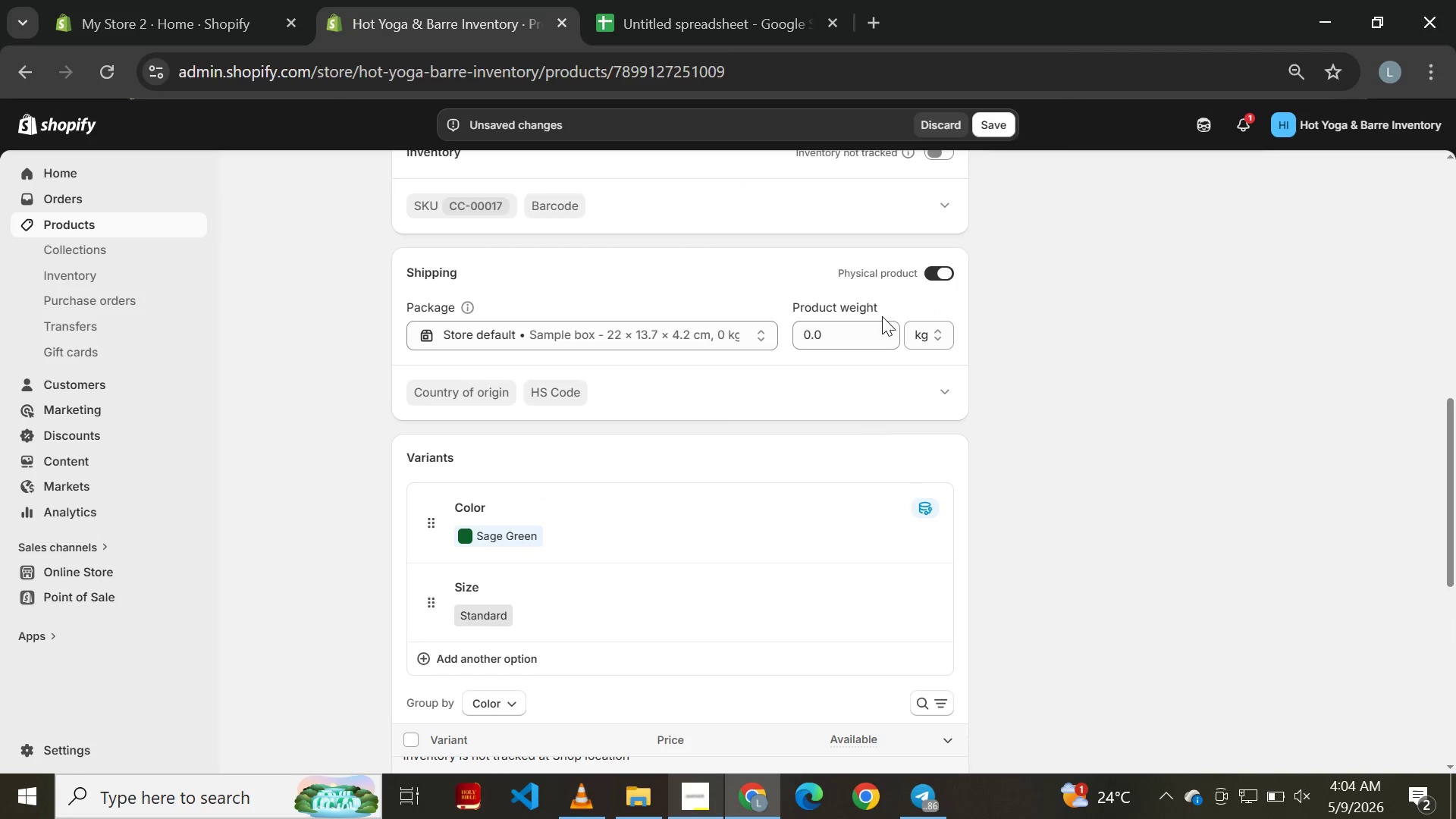 
left_click([846, 338])
 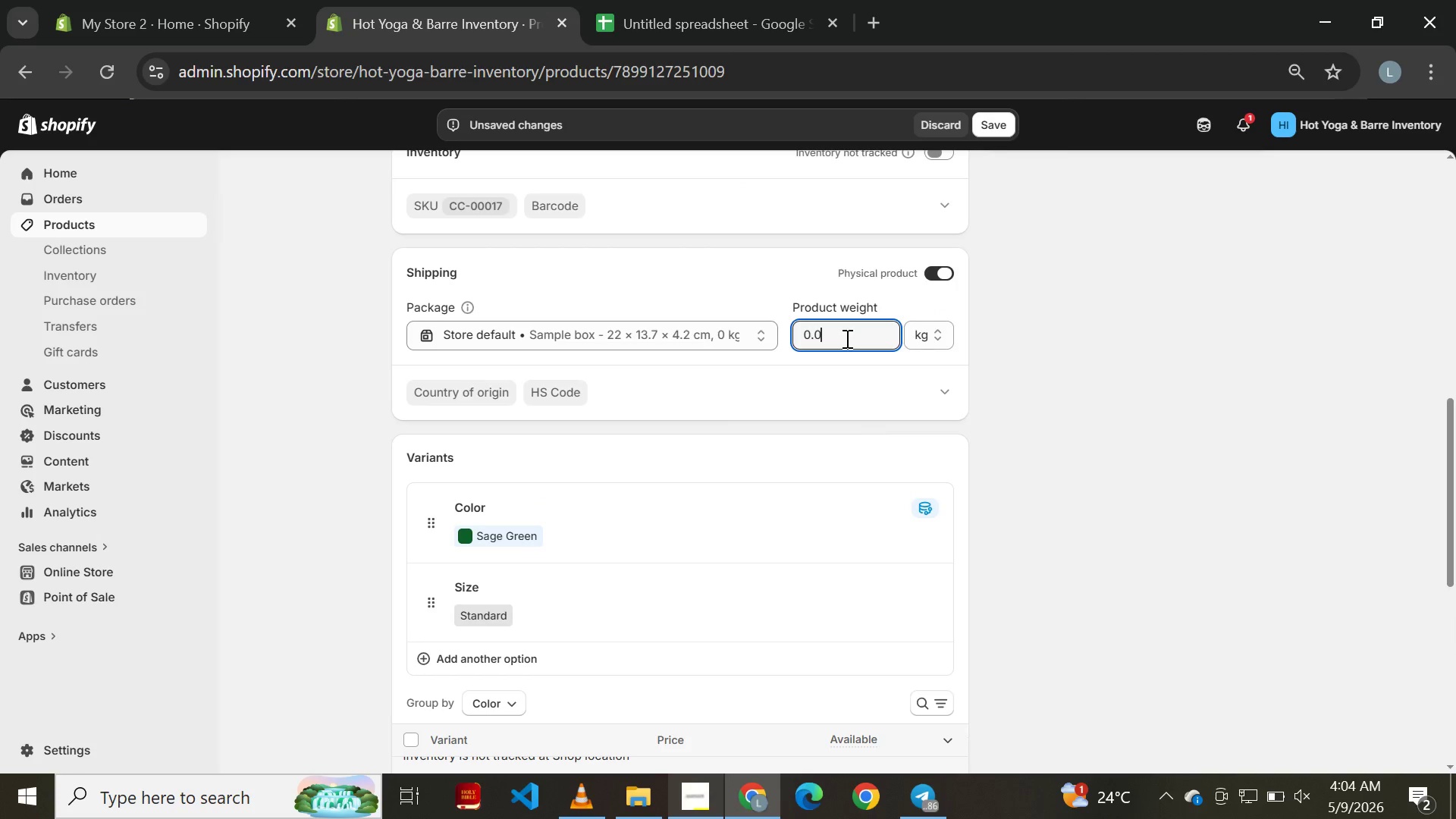 
key(Backspace)
 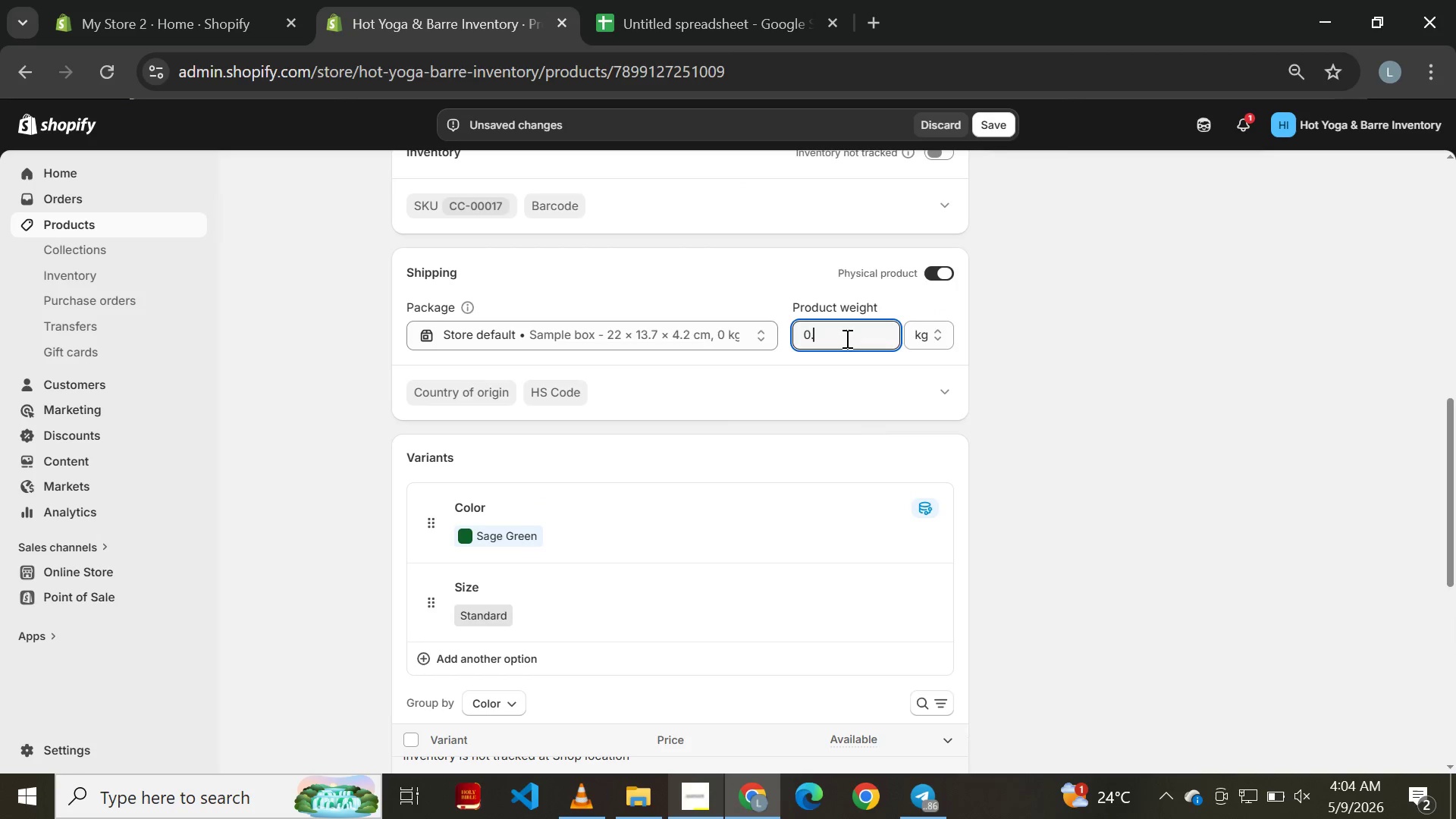 
key(6)
 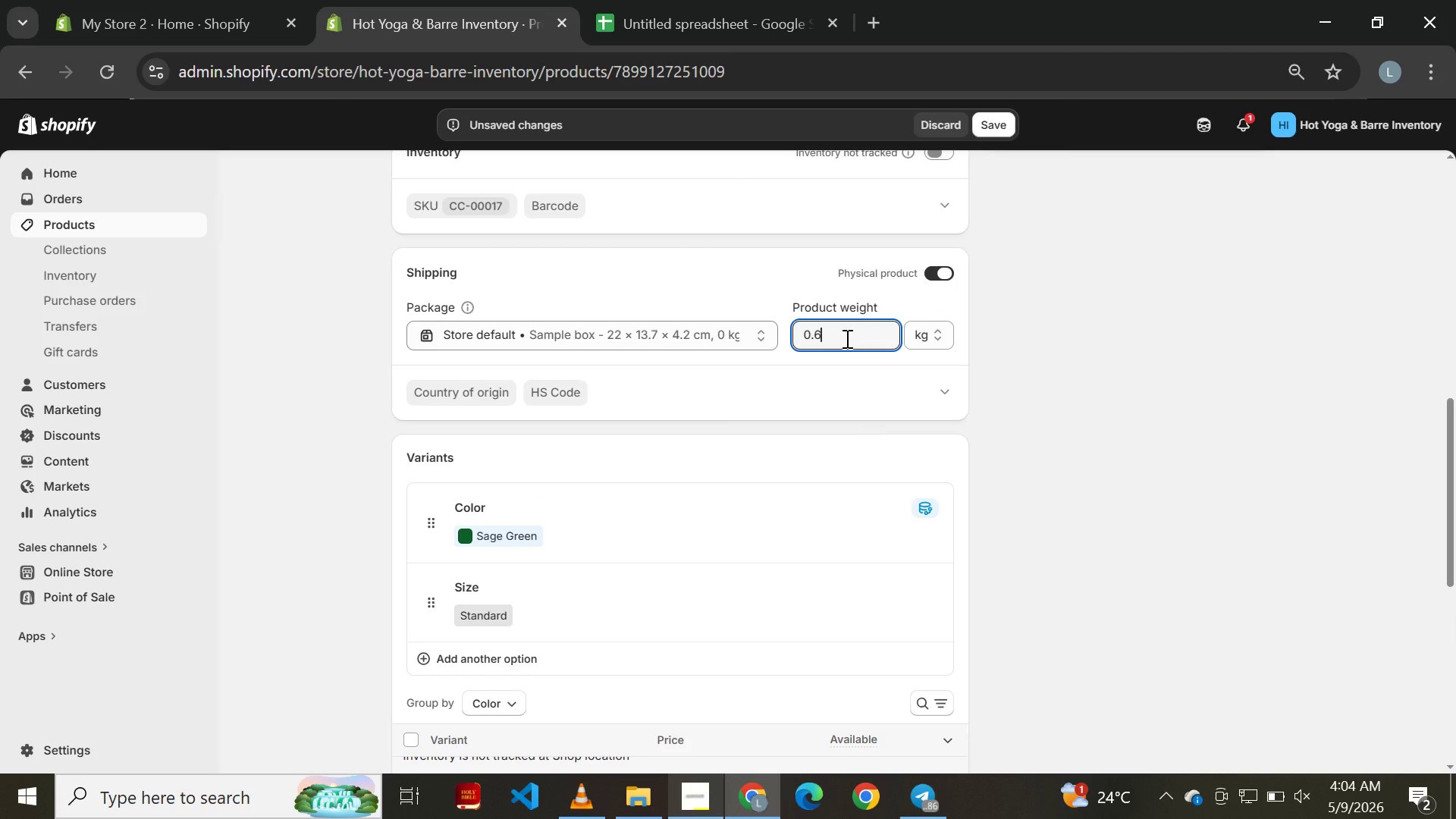 
key(Enter)
 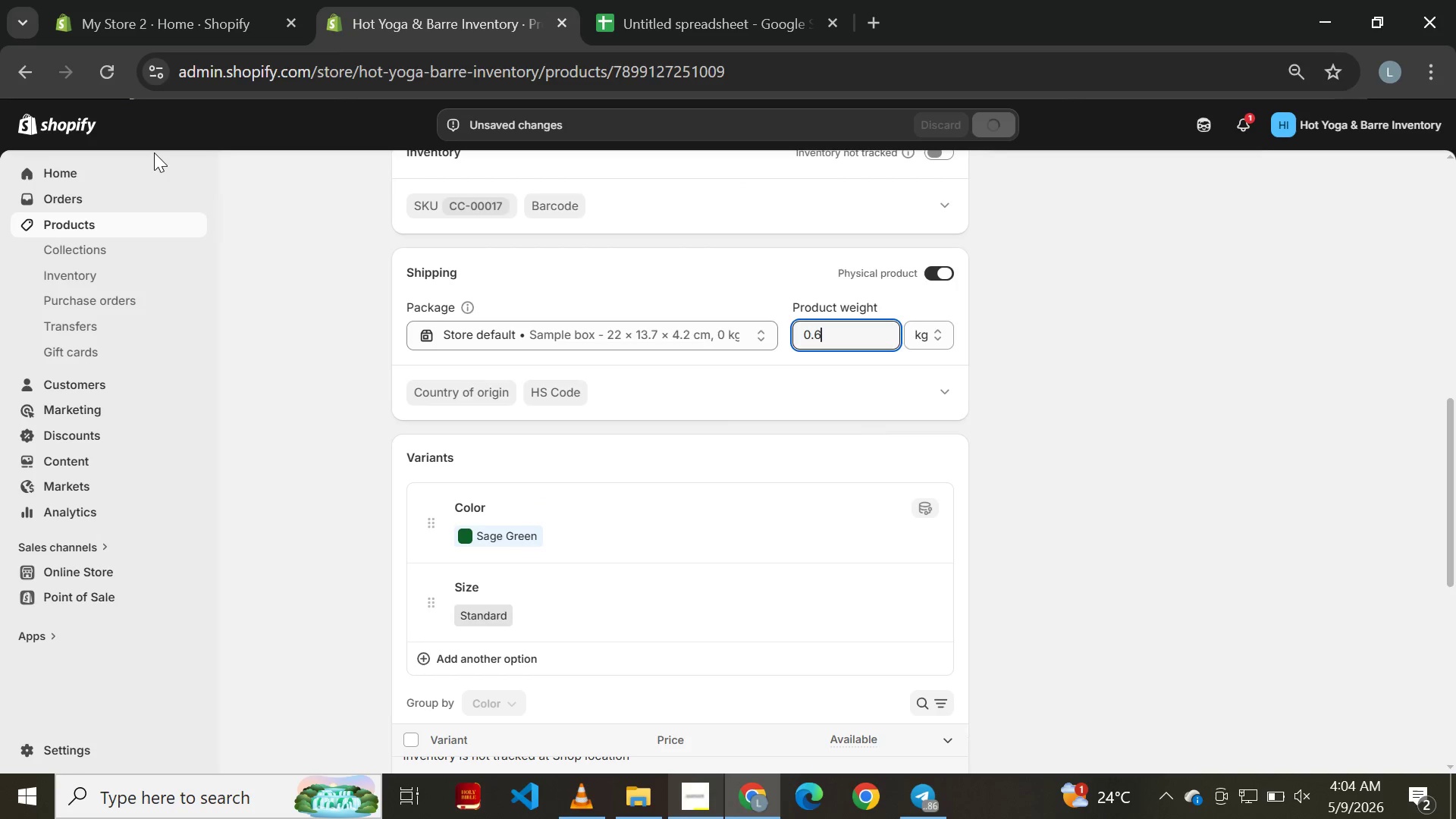 
left_click([657, 32])
 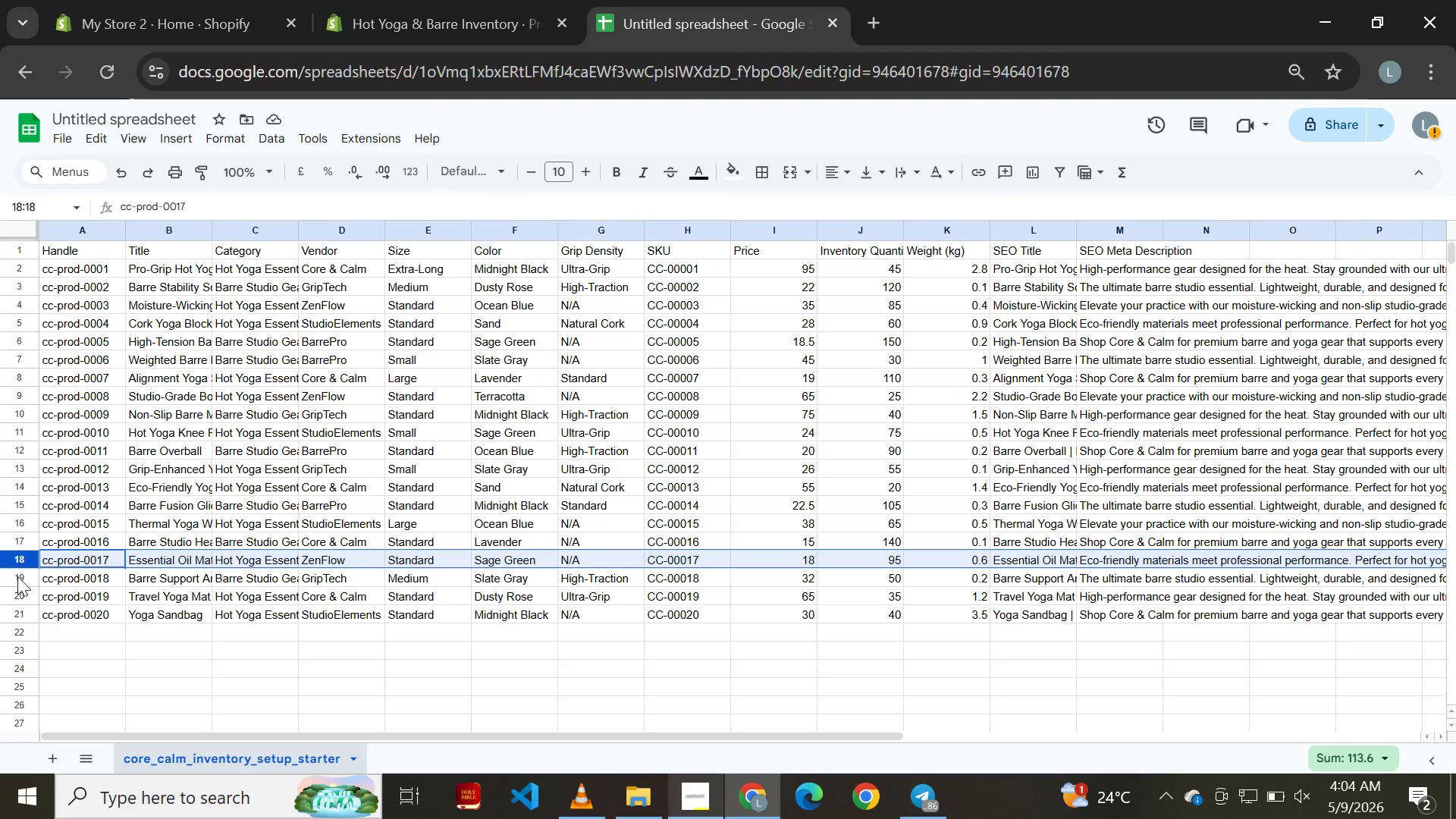 
left_click([17, 578])
 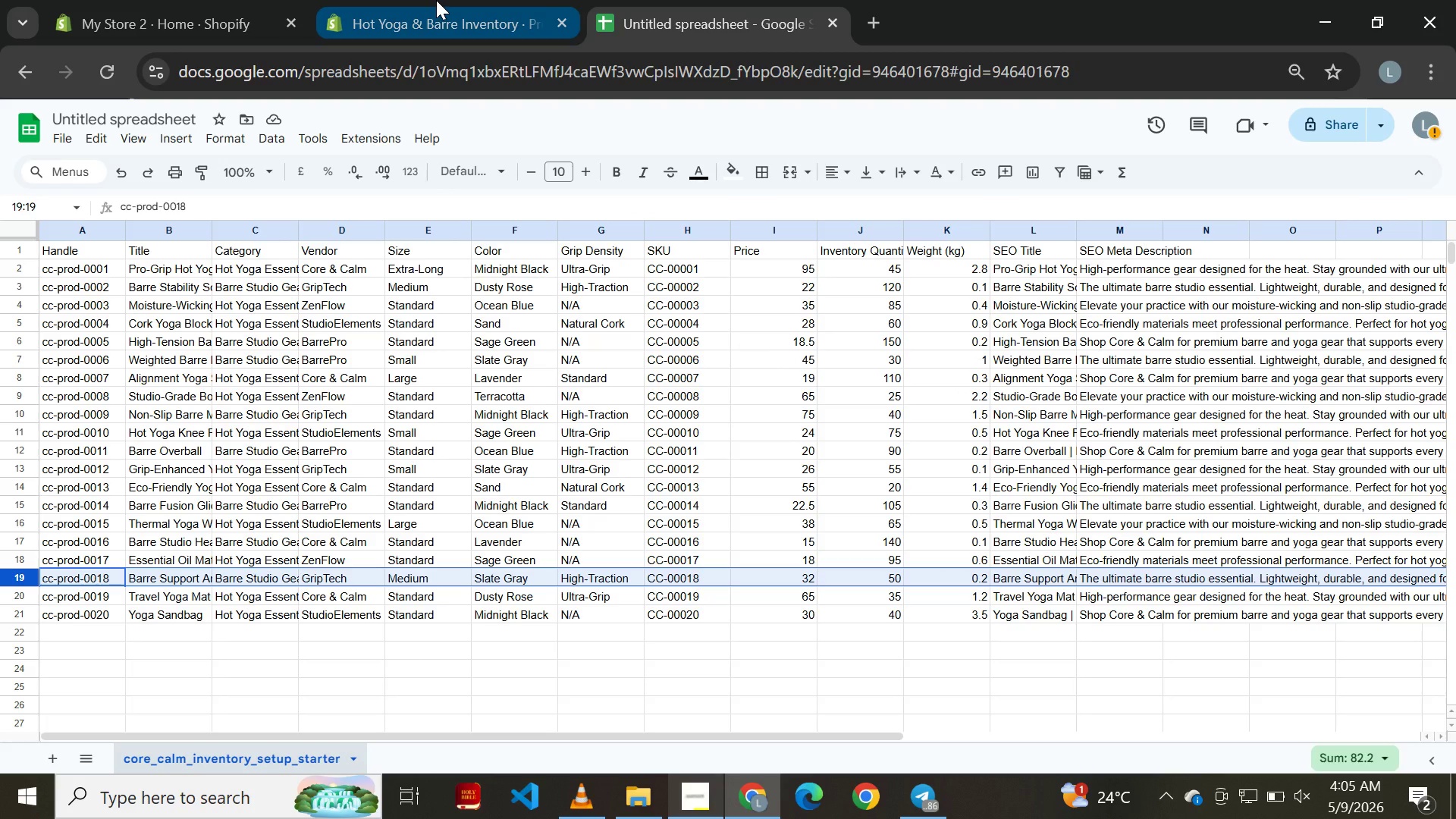 
wait(7.92)
 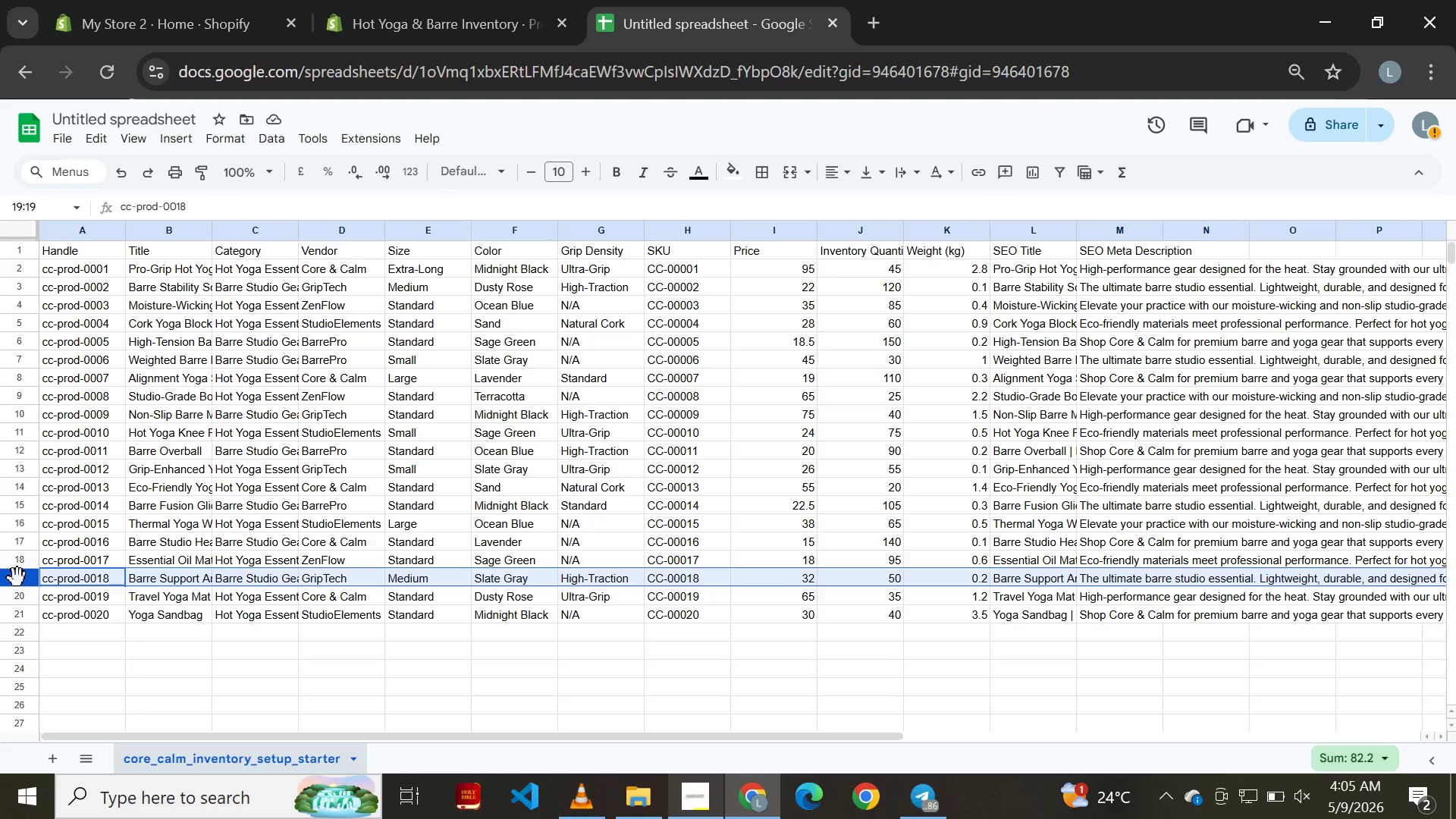 
left_click([436, 0])
 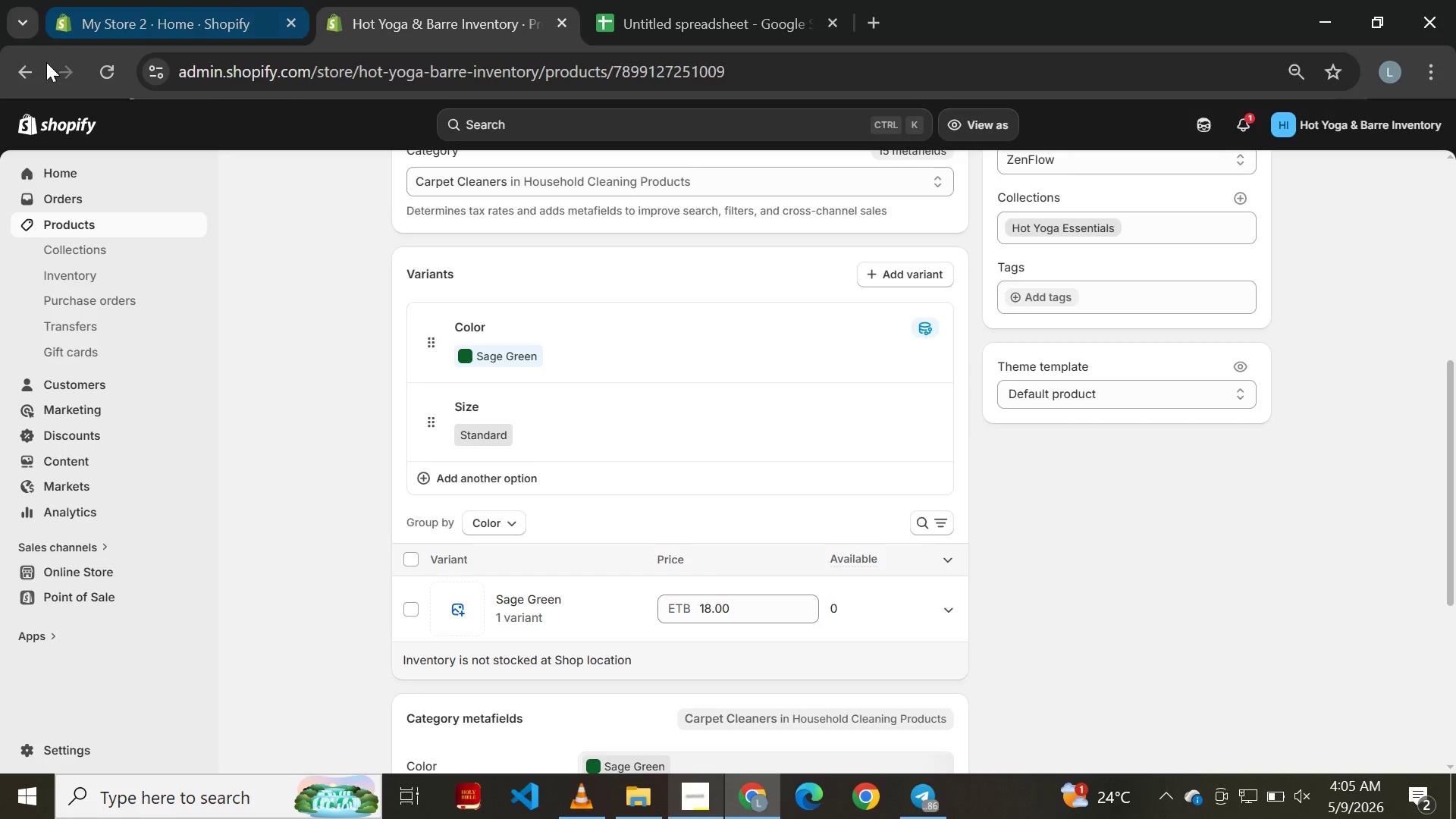 
left_click([33, 67])
 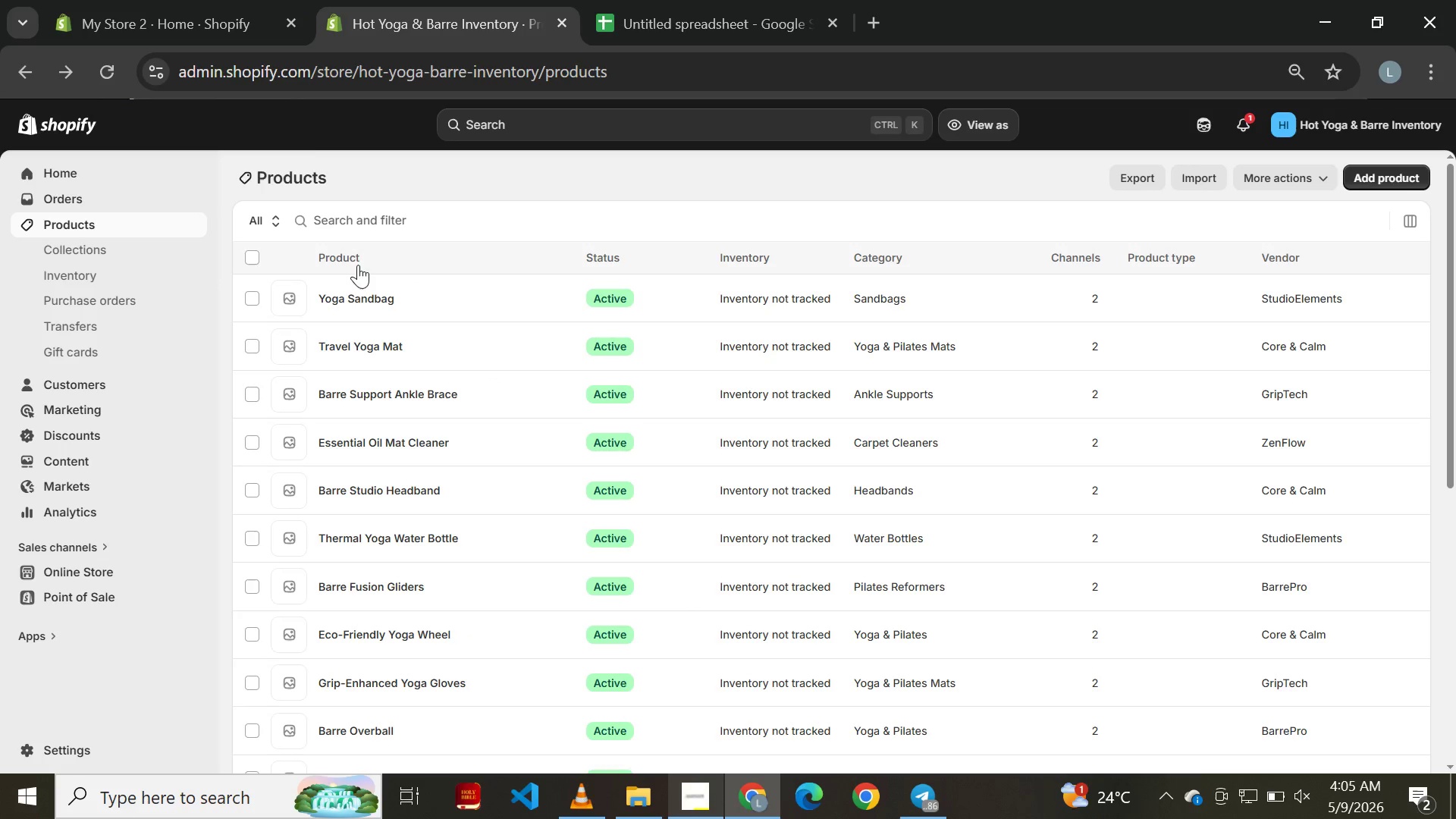 
left_click([374, 387])
 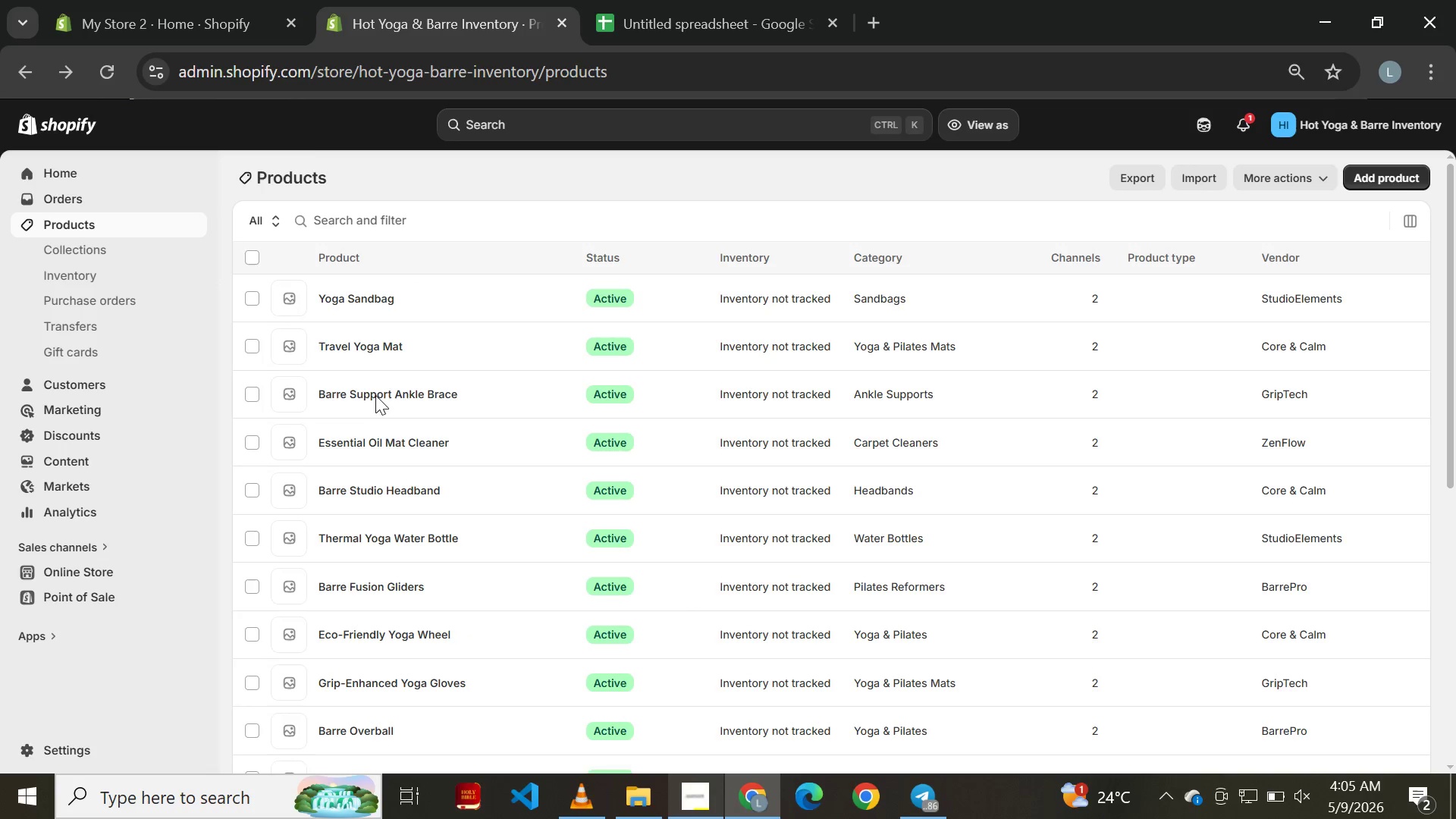 
left_click([375, 395])
 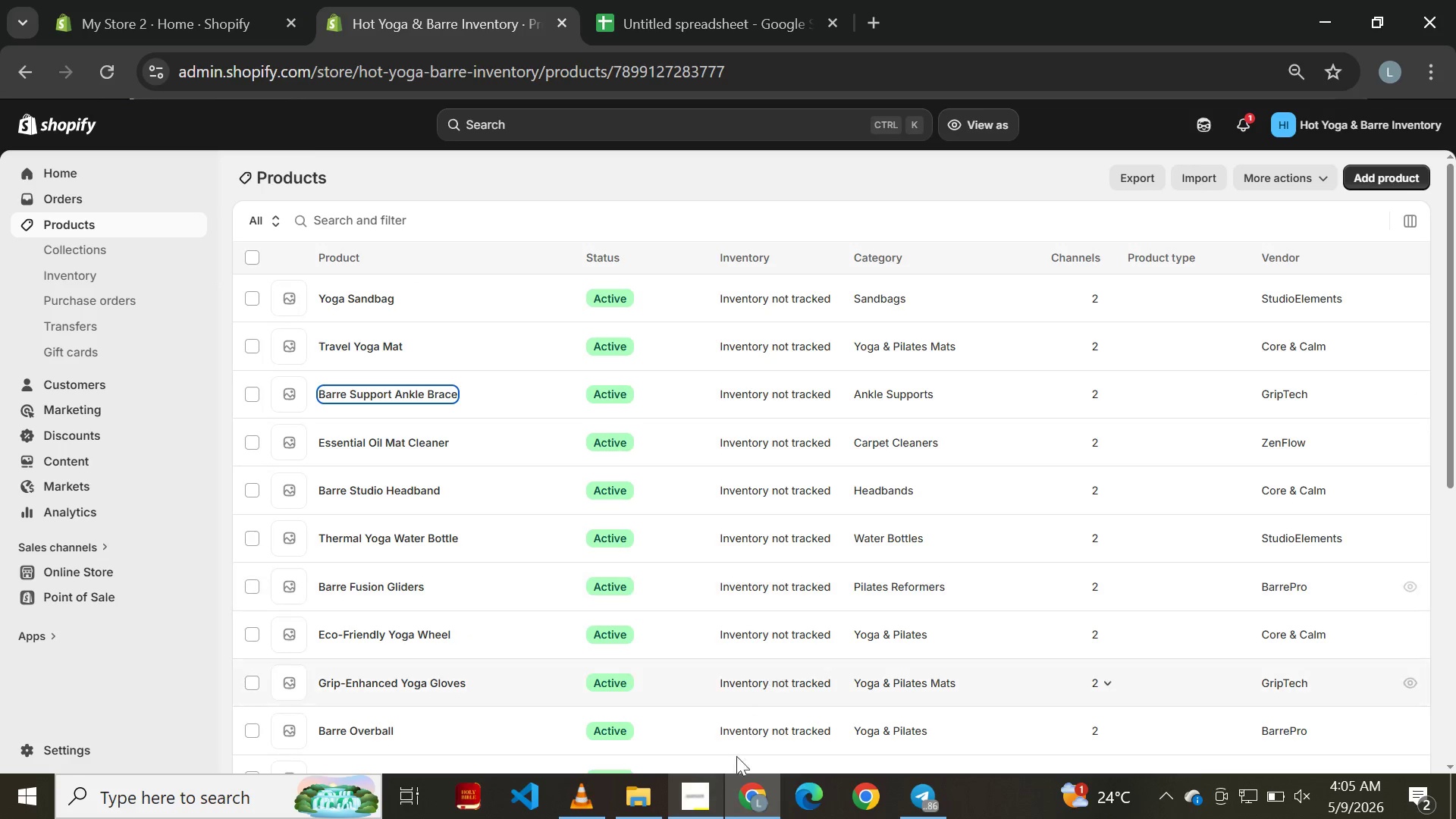 
left_click([710, 818])